 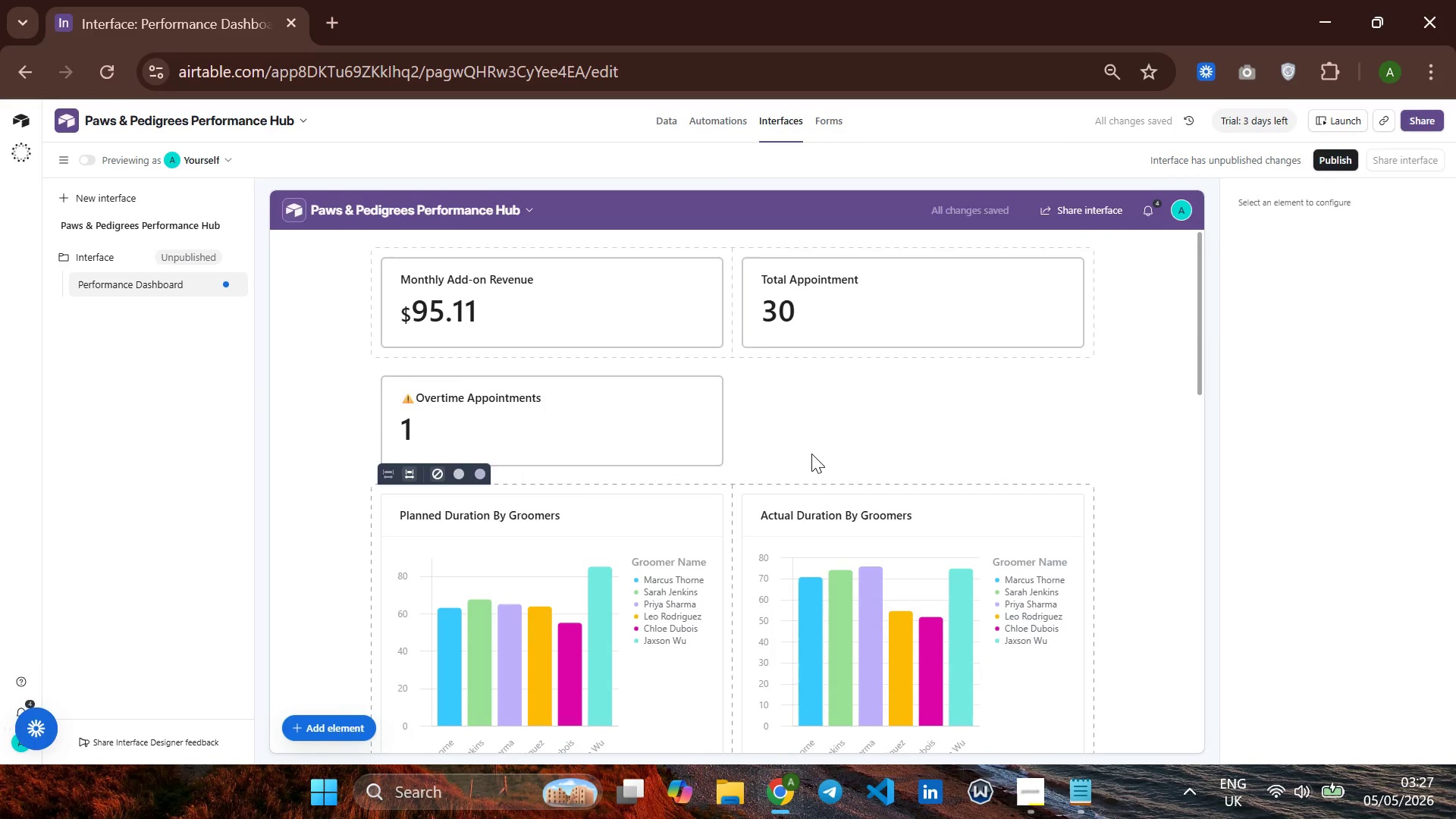 
scroll: coordinate [795, 470], scroll_direction: down, amount: 10.0
 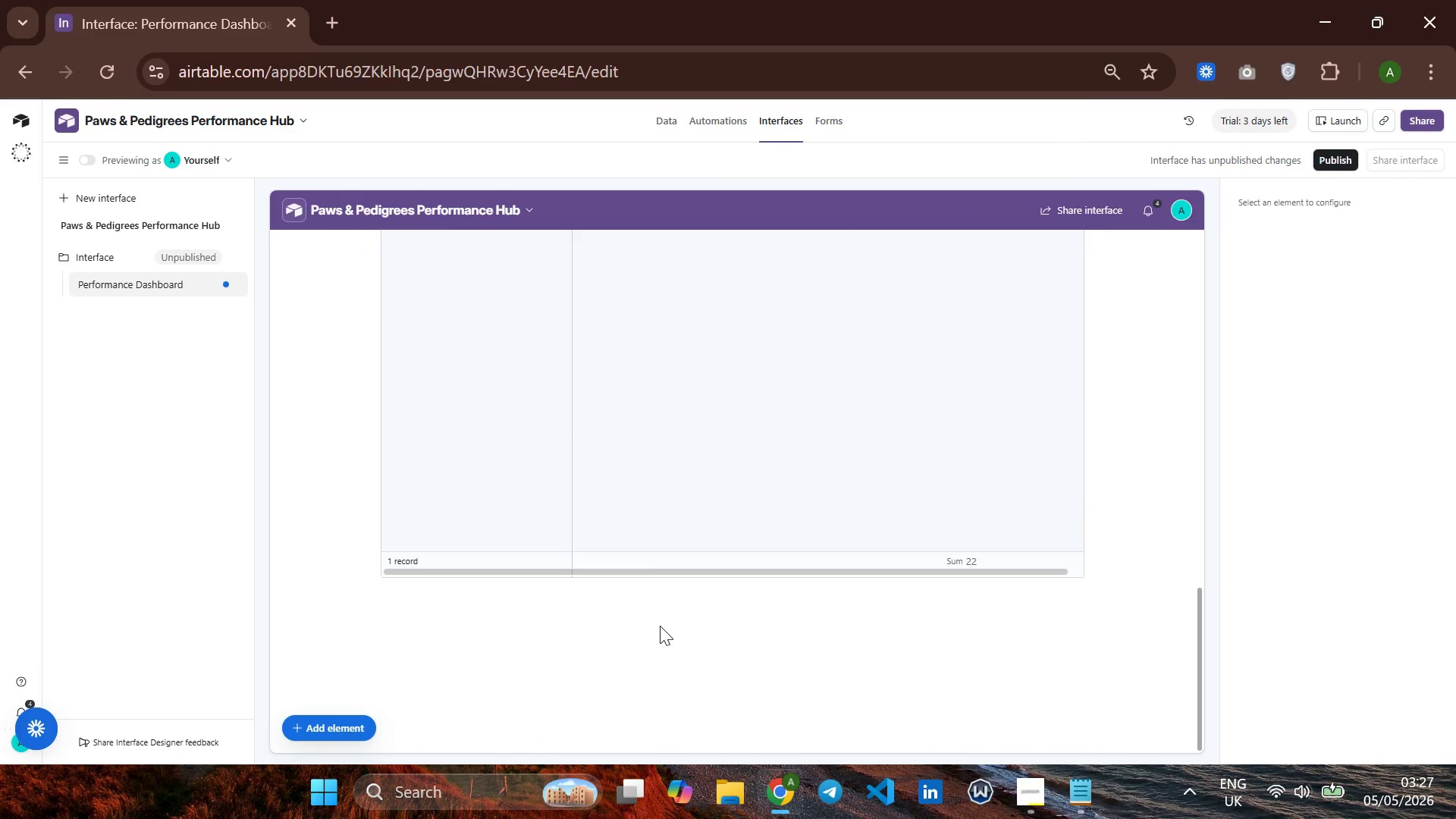 
scroll: coordinate [660, 626], scroll_direction: up, amount: 8.0
 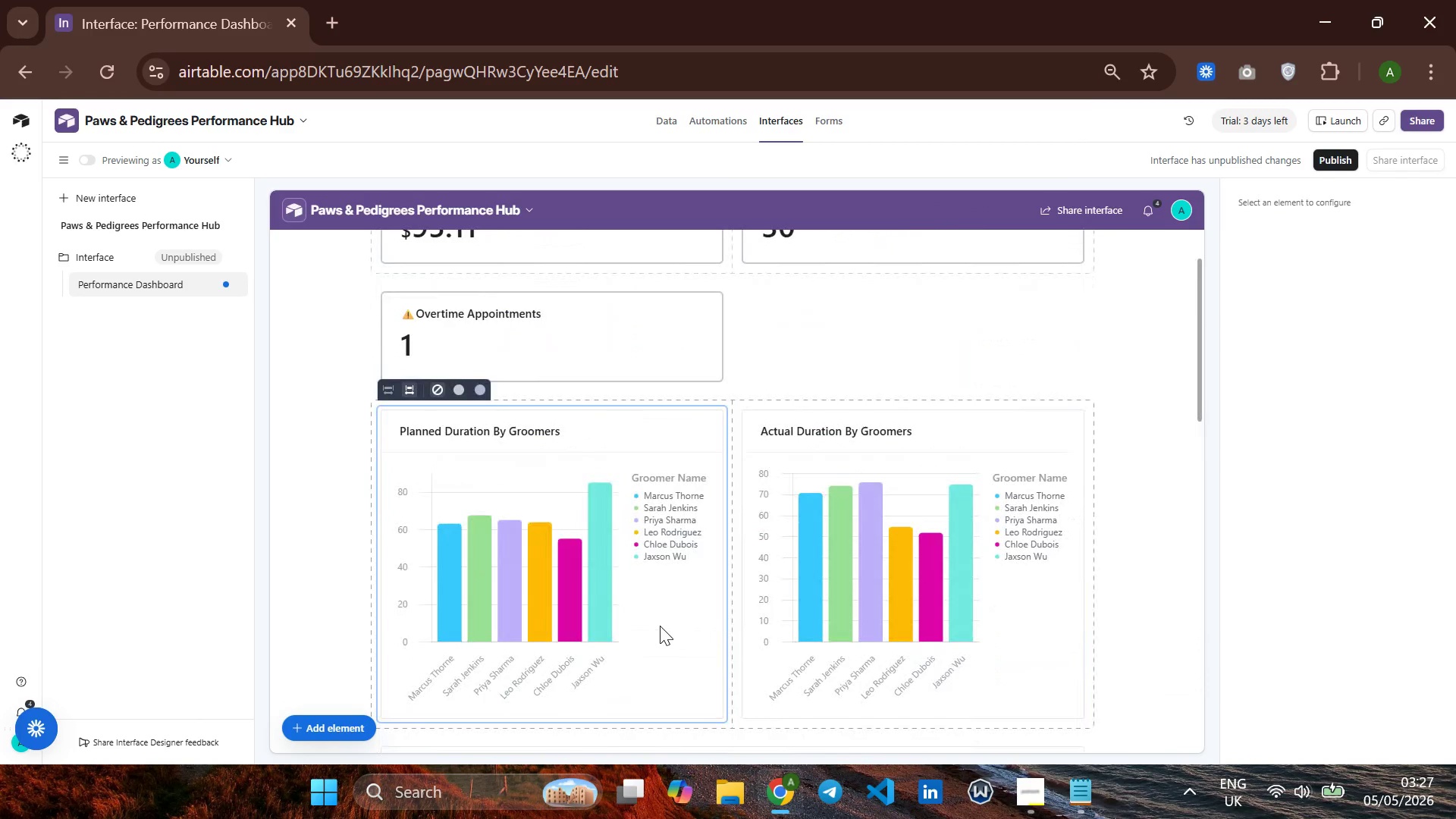 
wait(7.16)
 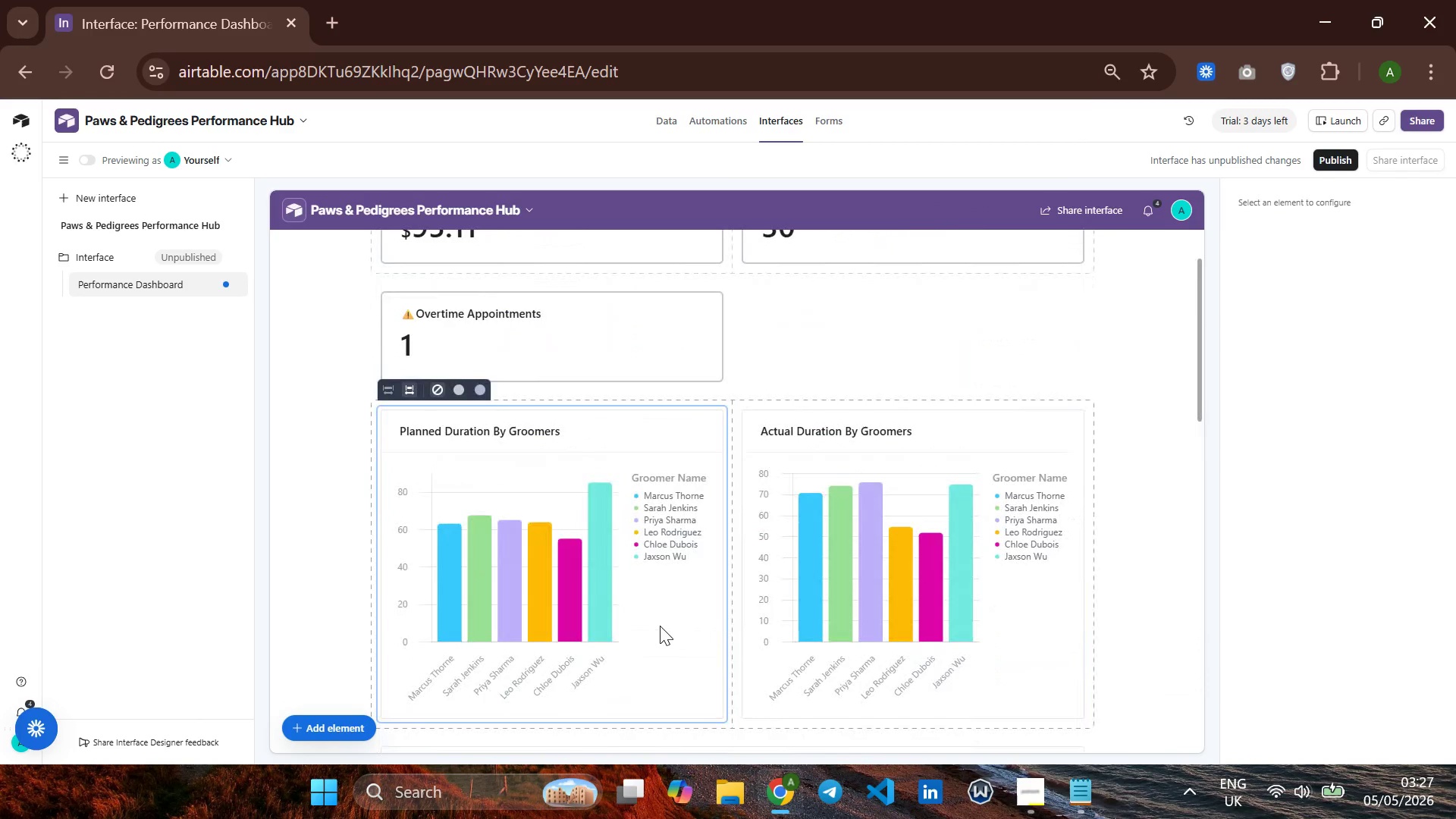 
left_click([905, 353])
 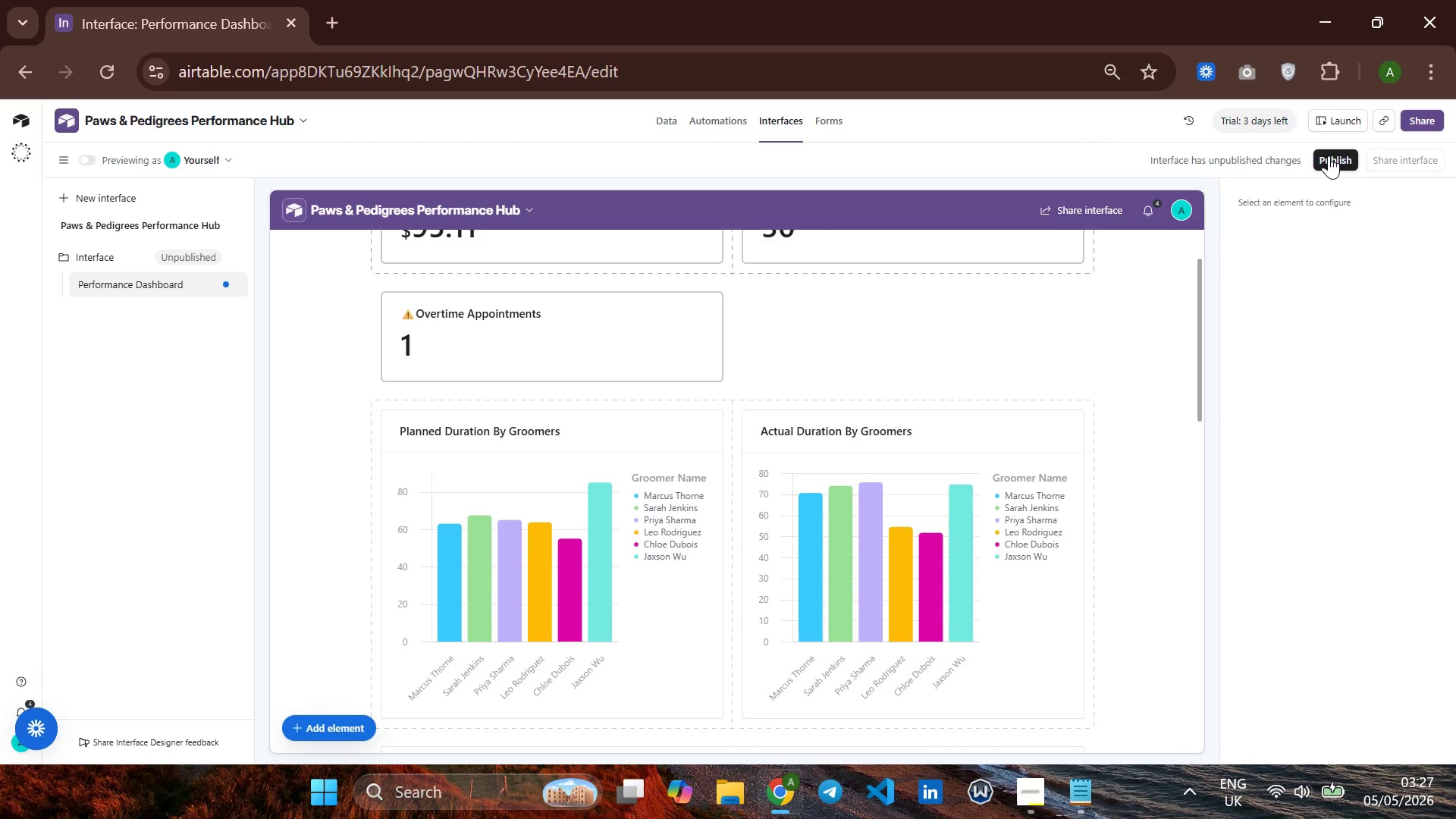 
left_click([1329, 155])
 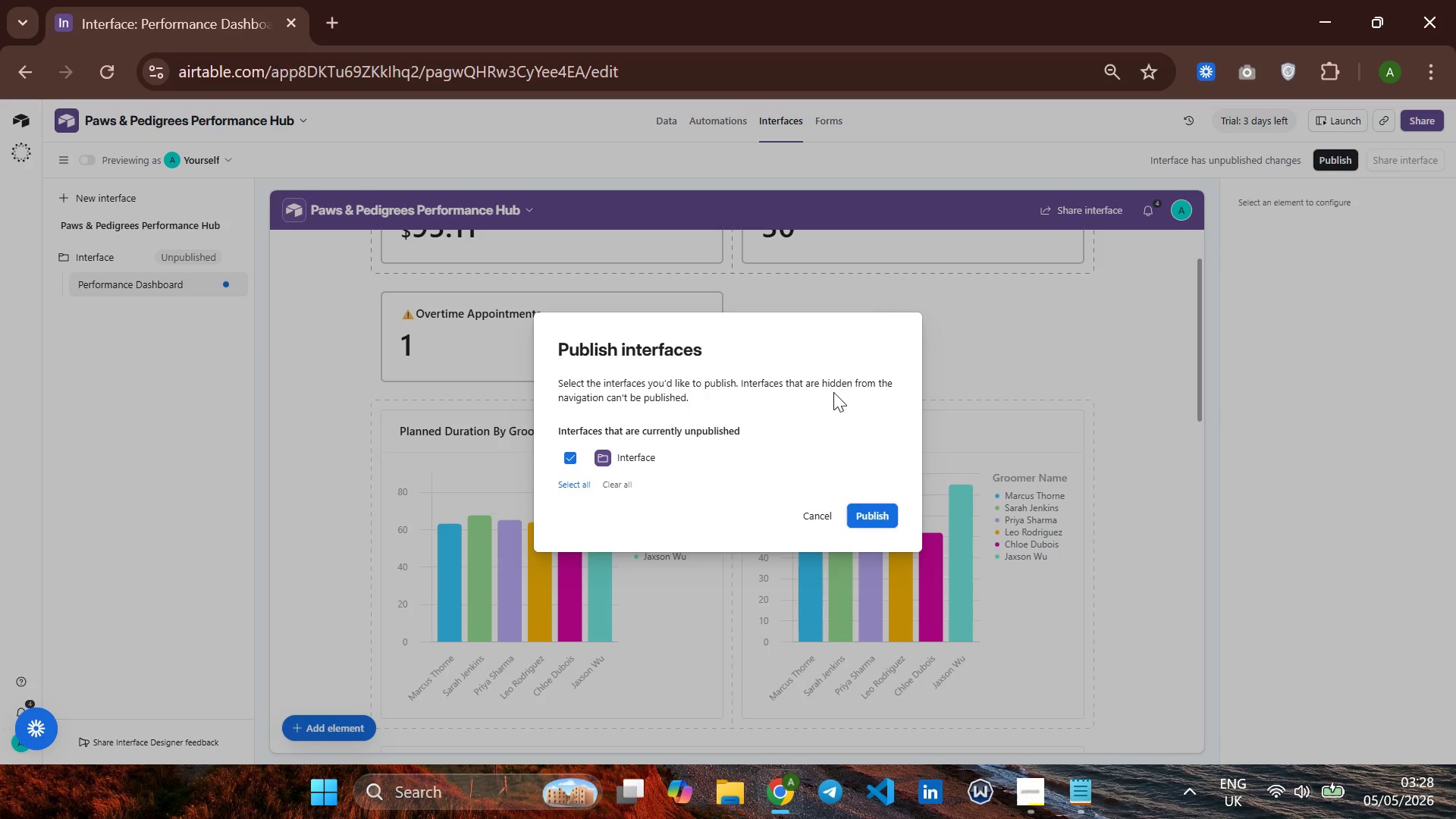 
wait(20.2)
 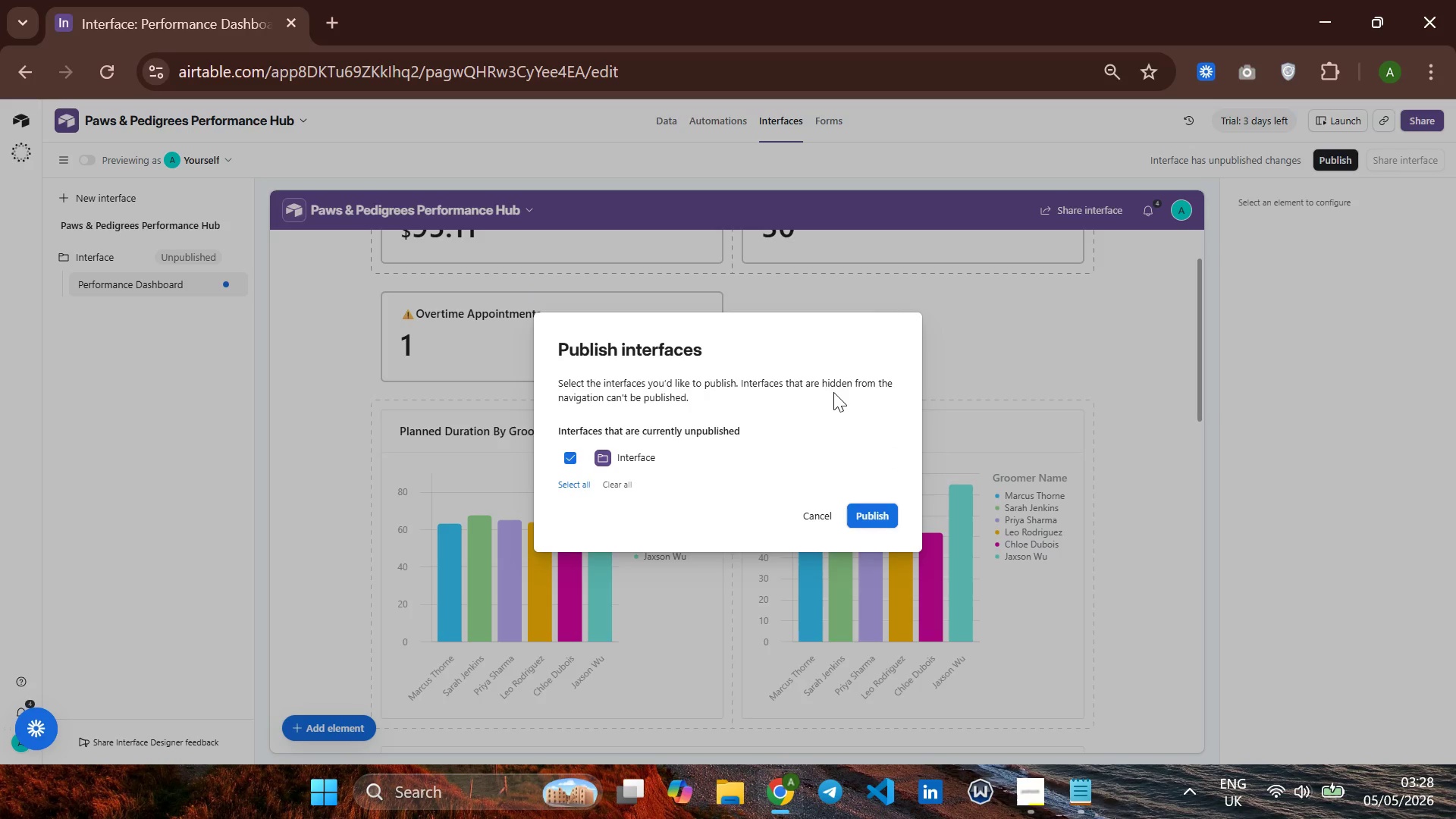 
left_click([857, 507])
 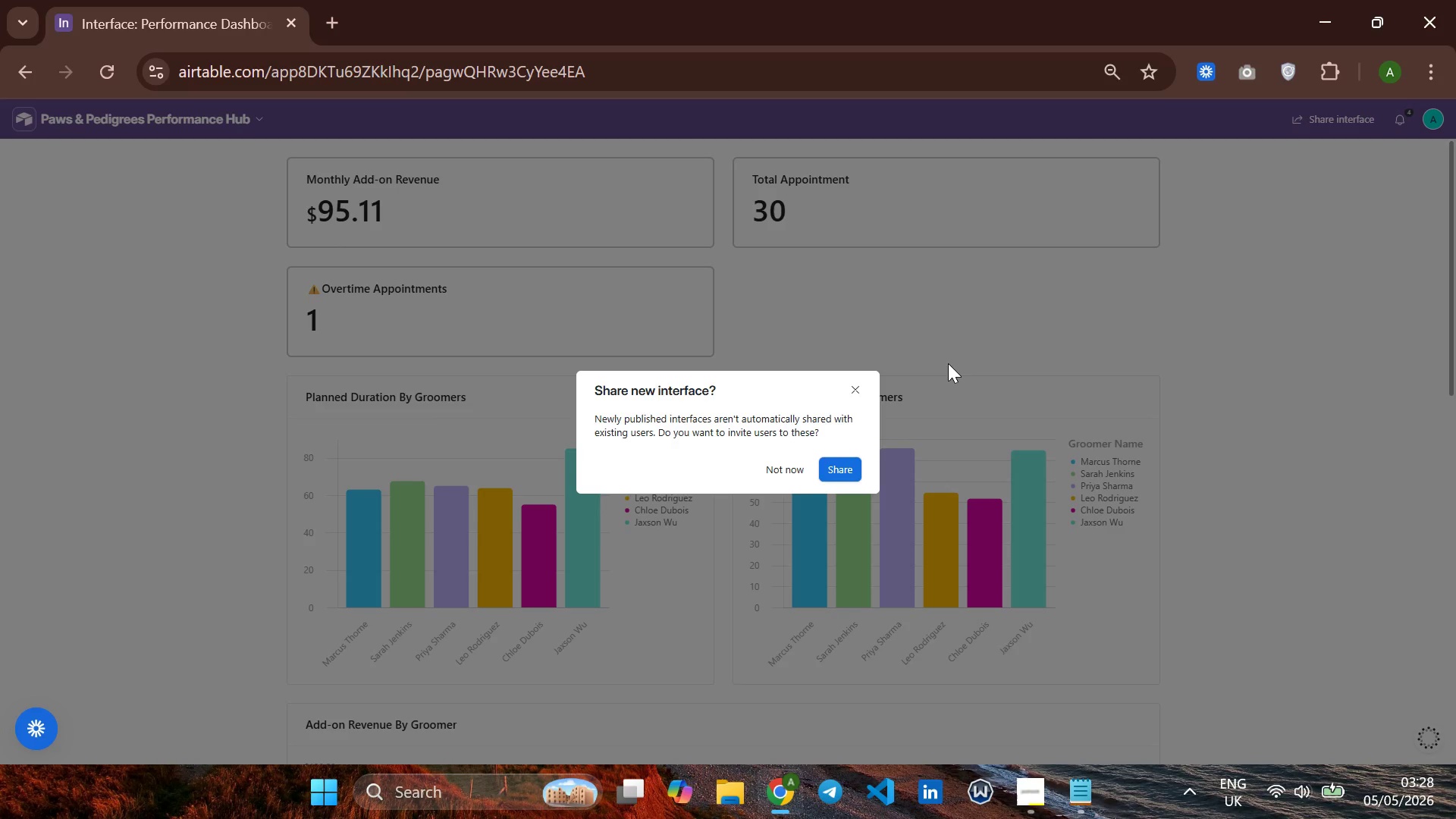 
wait(18.22)
 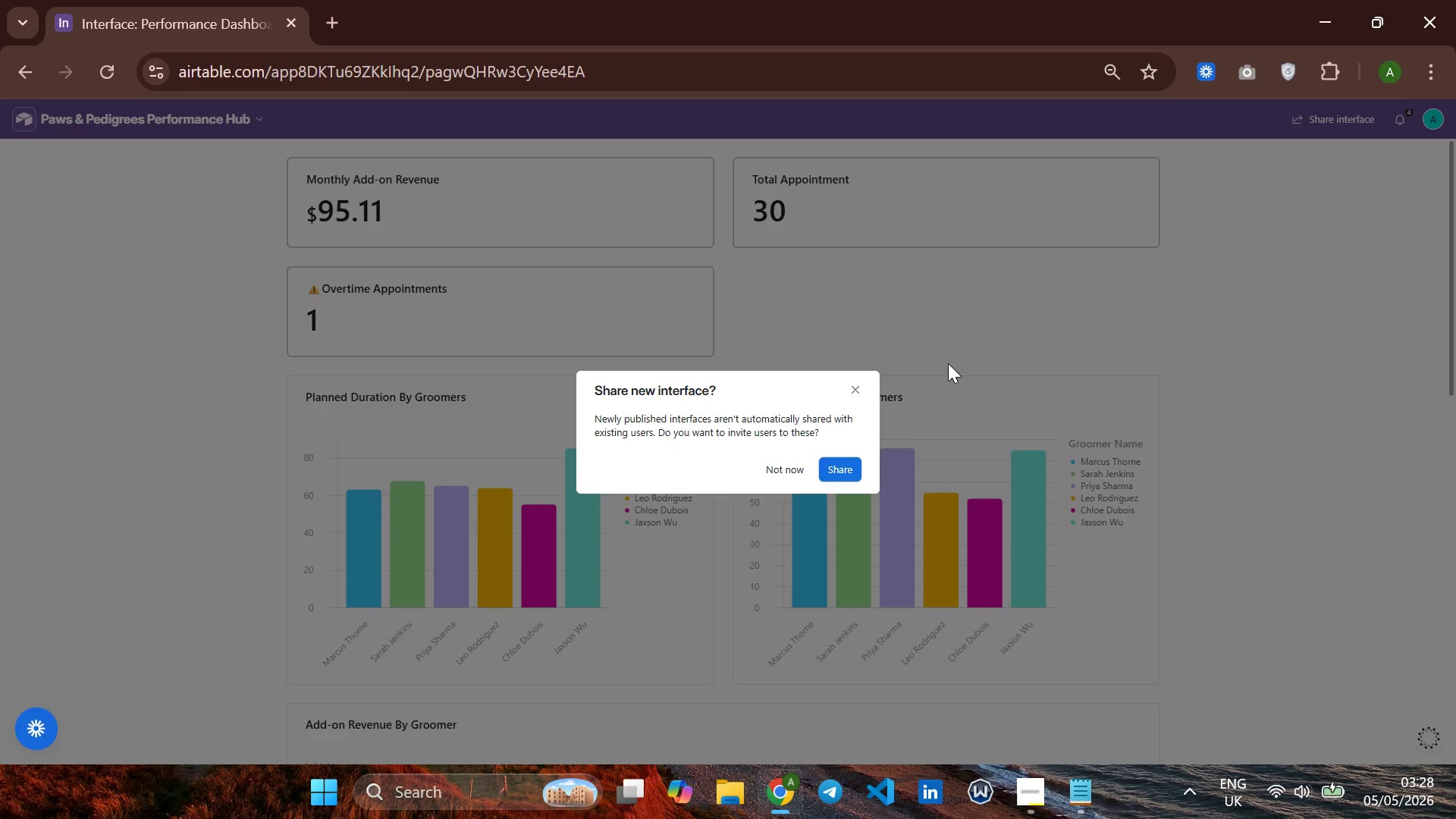 
left_click([797, 474])
 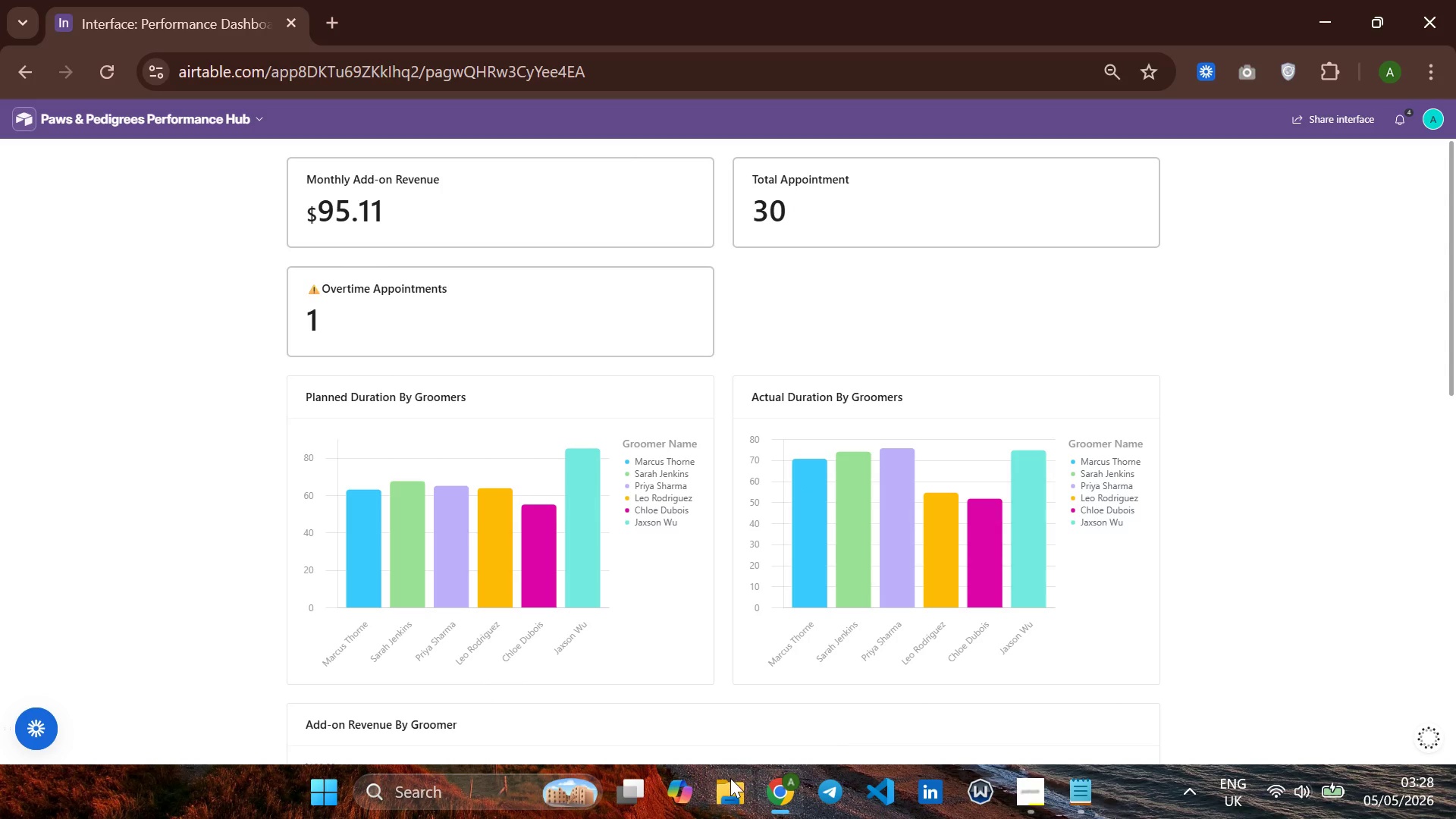 
left_click([775, 792])
 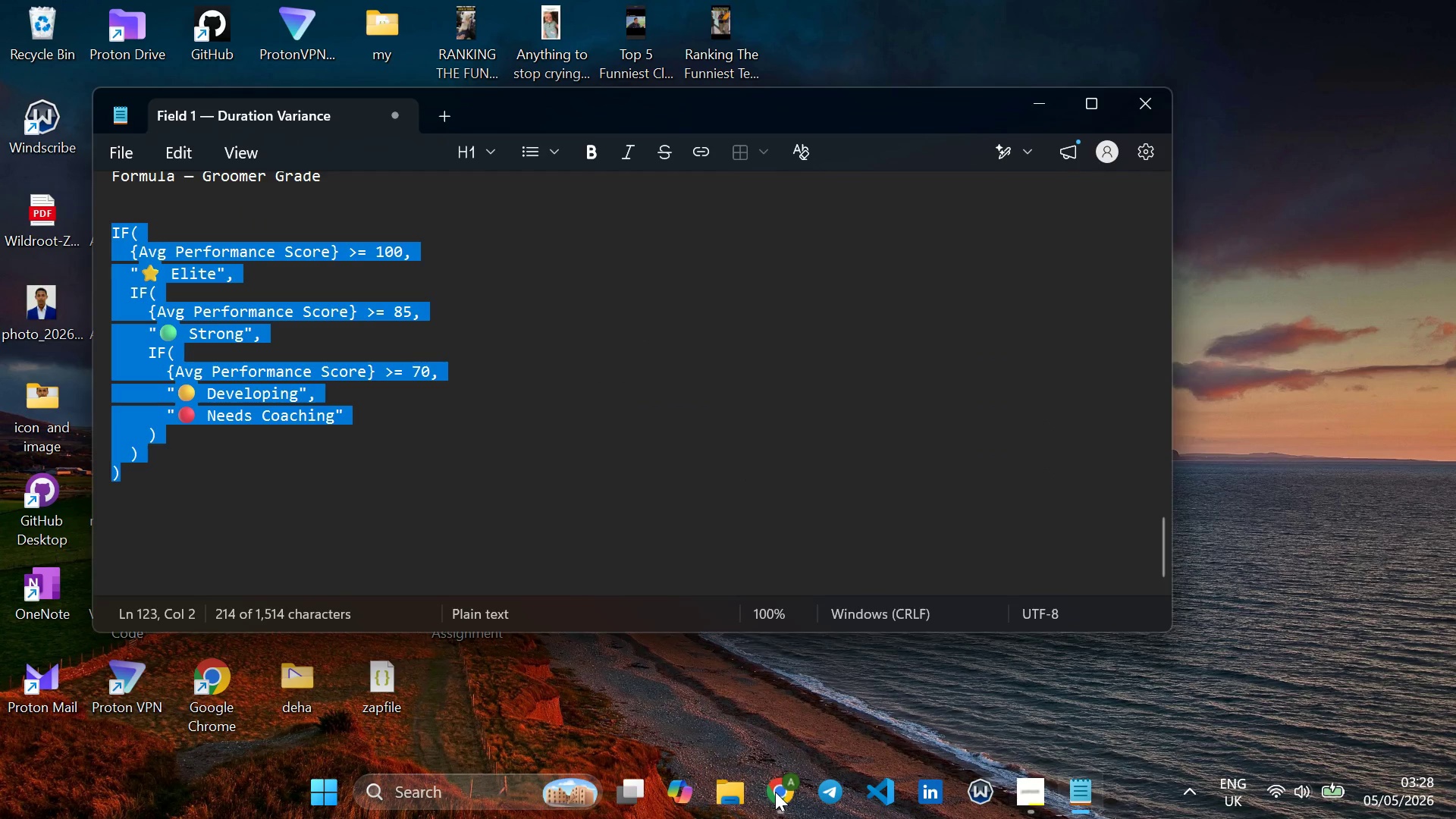 
left_click([775, 792])
 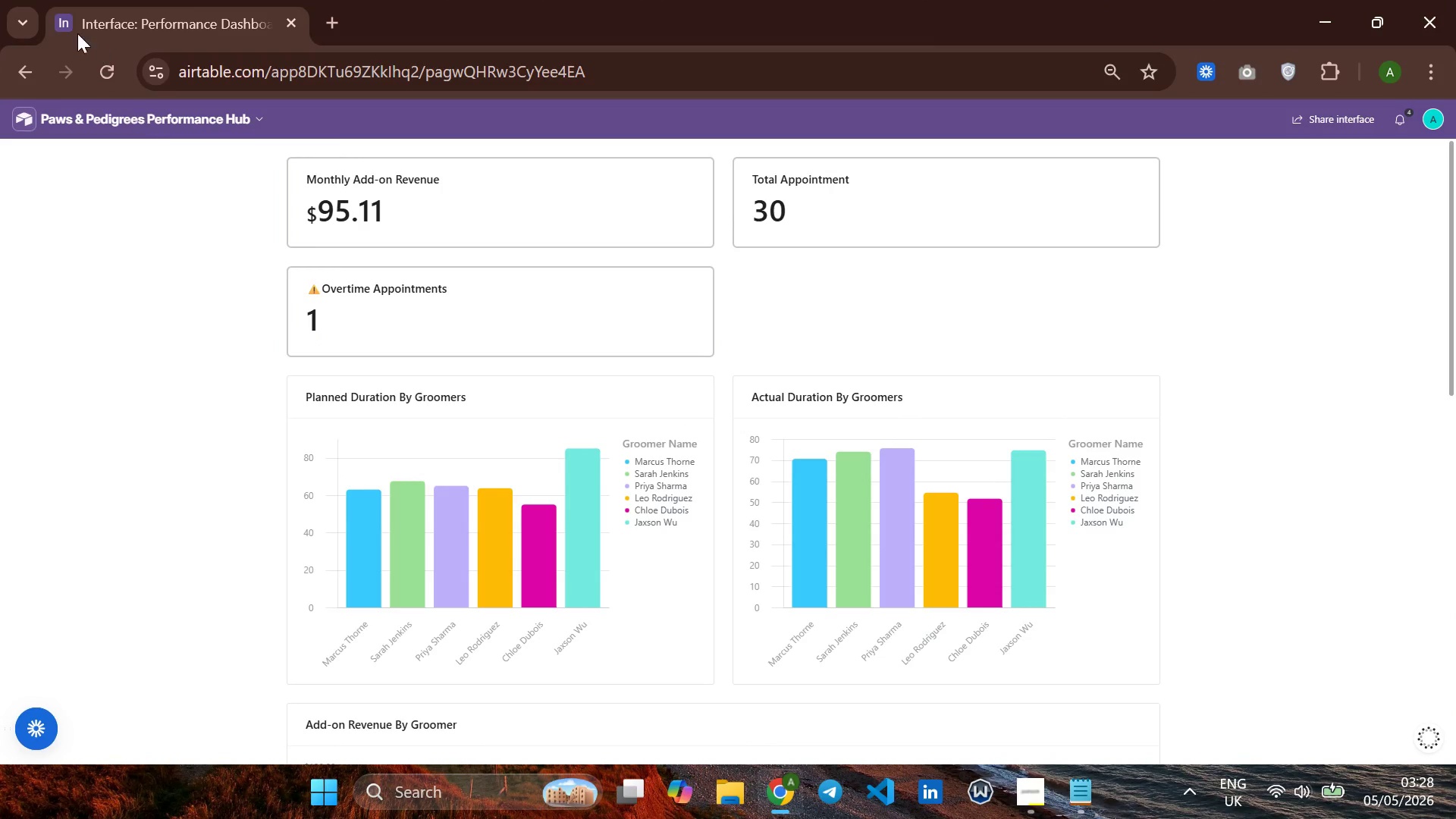 
left_click([8, 74])
 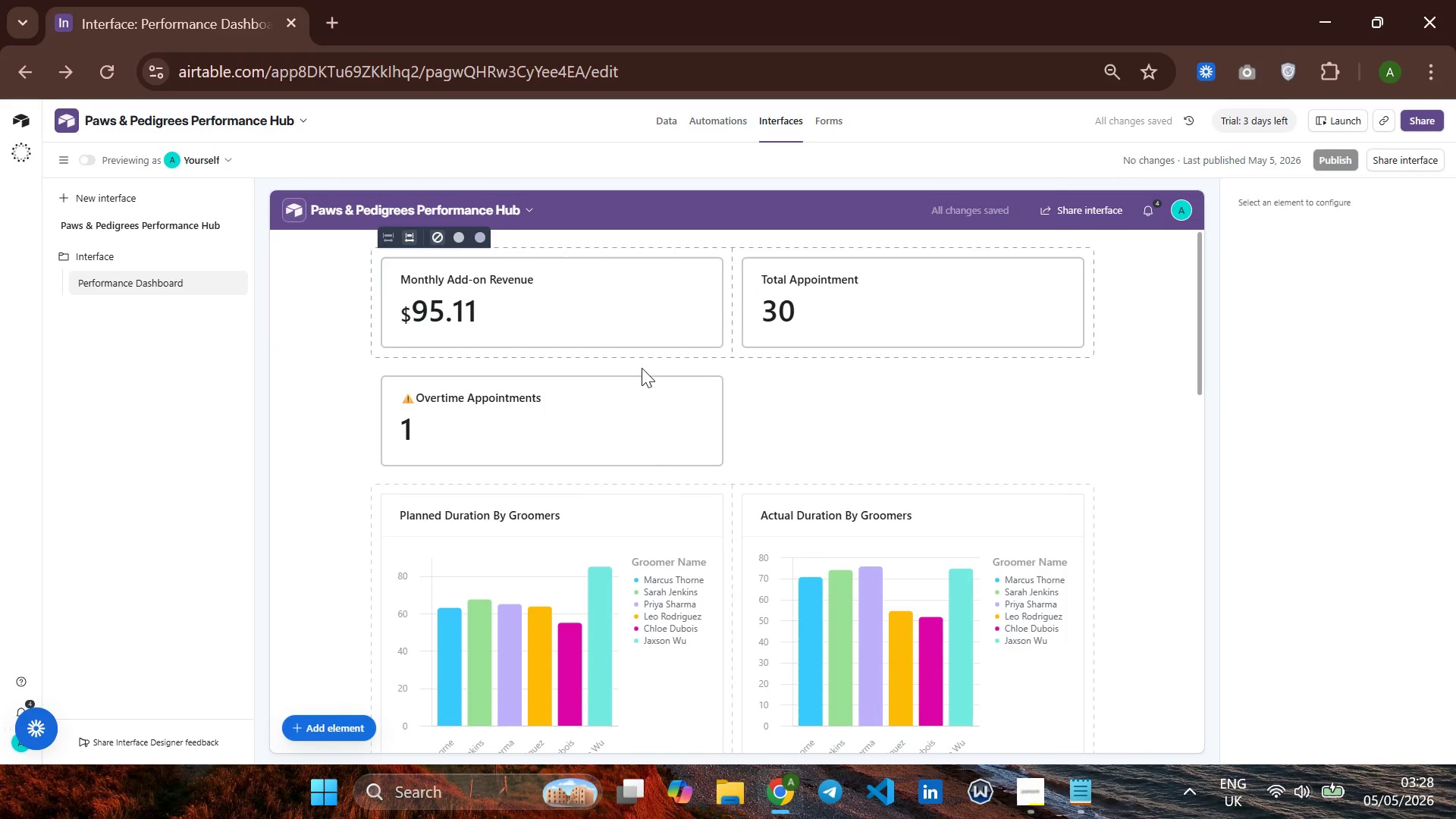 
scroll: coordinate [775, 402], scroll_direction: up, amount: 4.0
 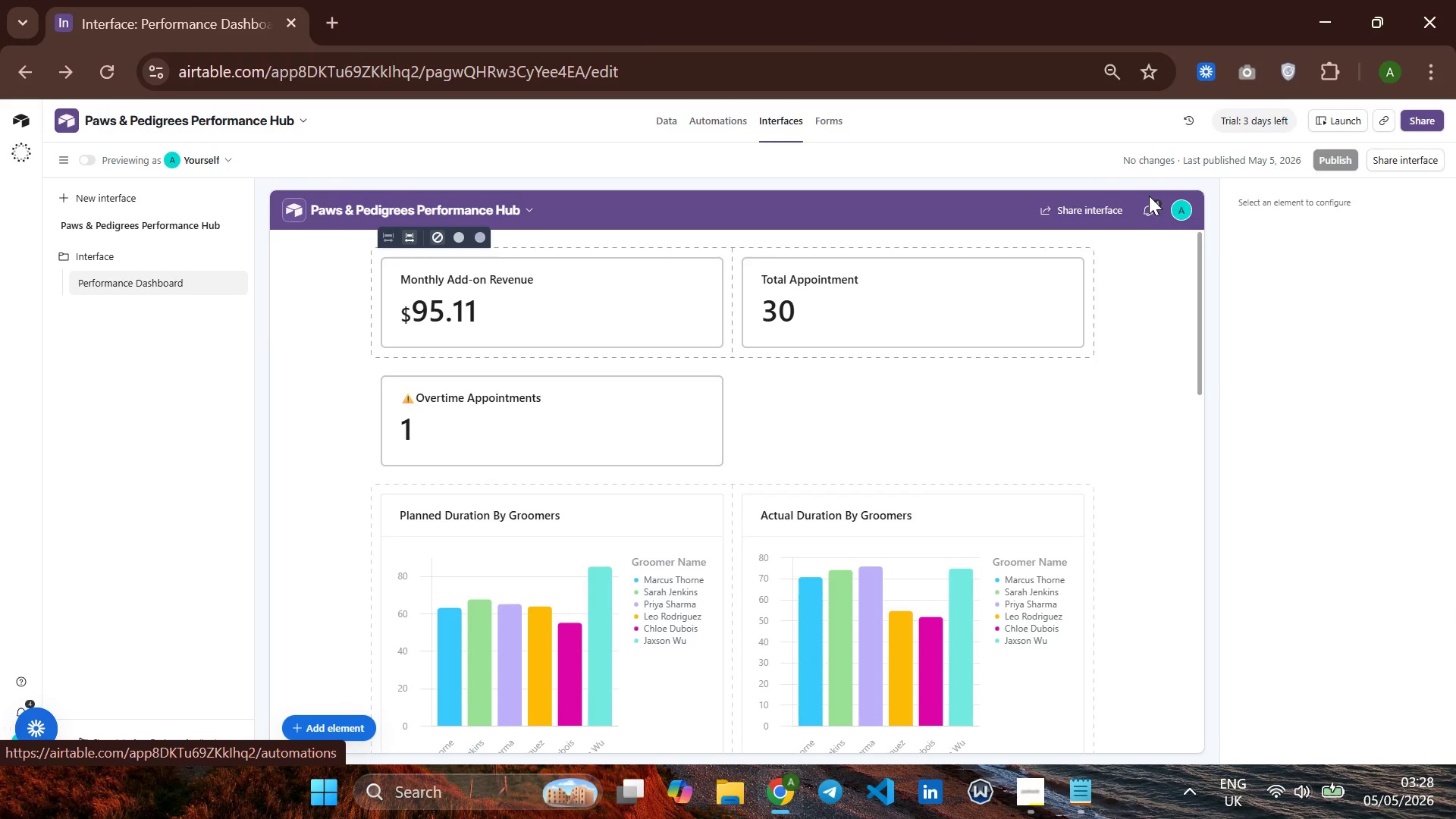 
left_click([1340, 157])
 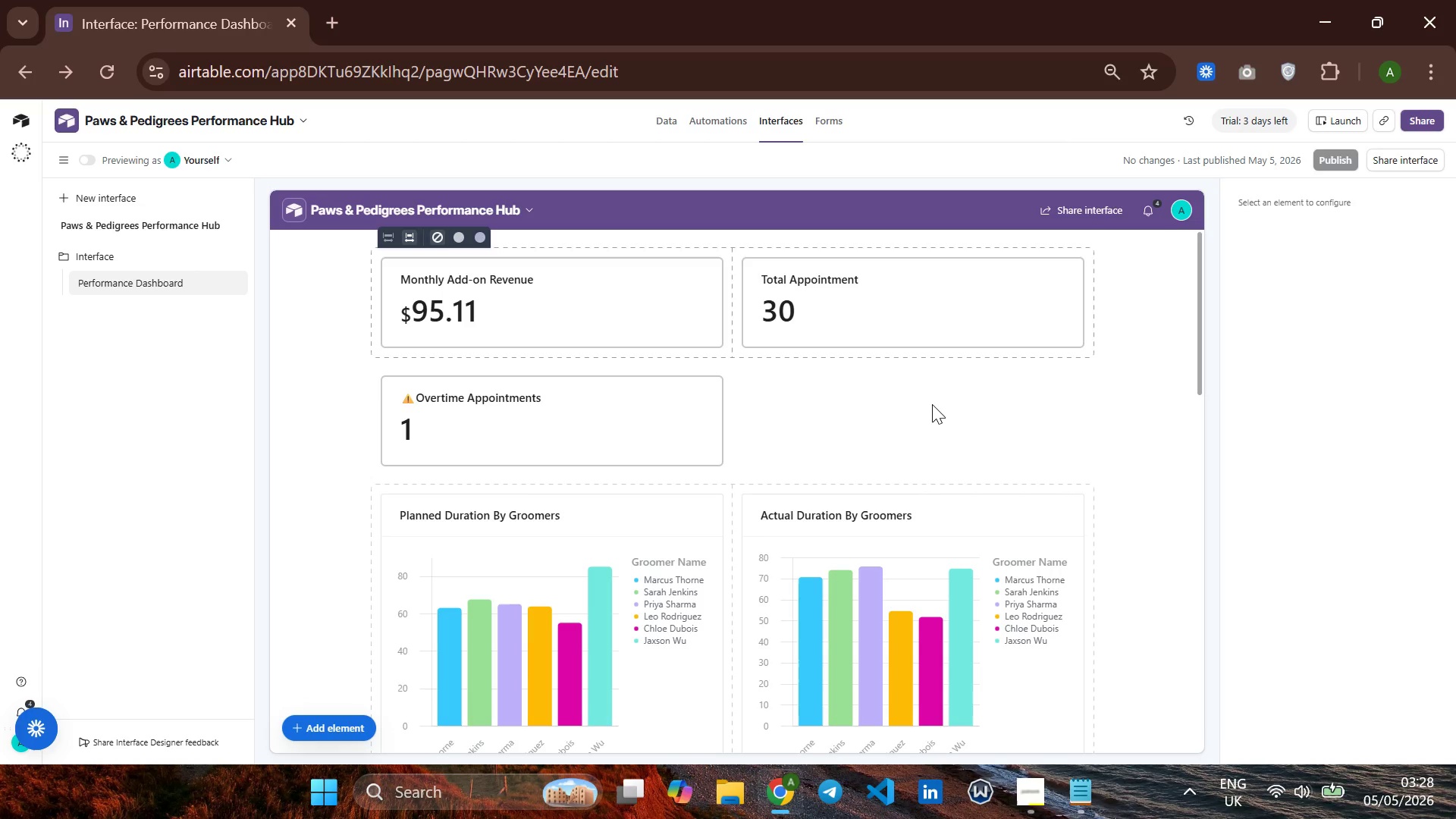 
wait(7.83)
 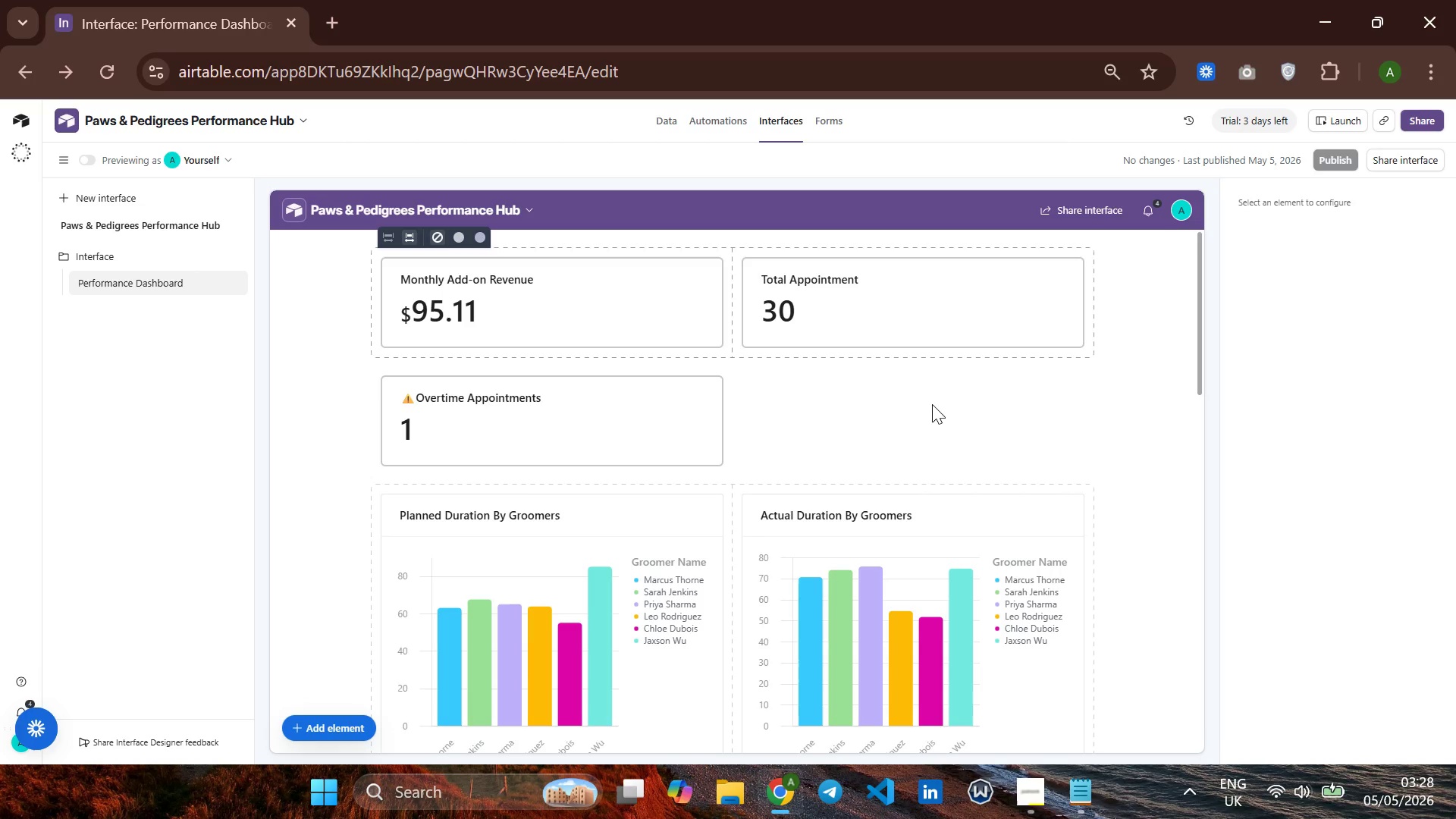 
scroll: coordinate [924, 413], scroll_direction: down, amount: 4.0
 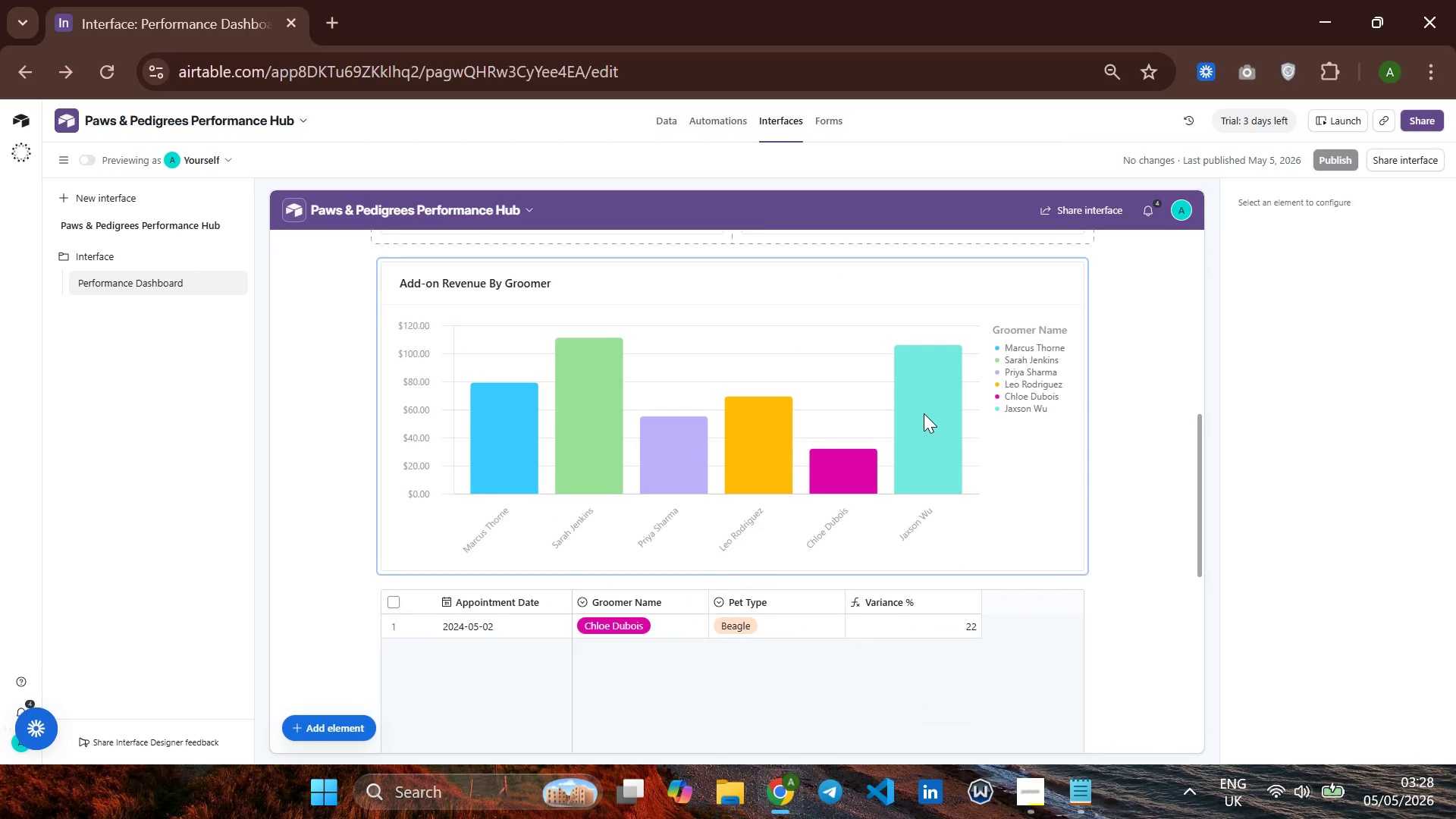 
scroll: coordinate [924, 413], scroll_direction: up, amount: 6.0
 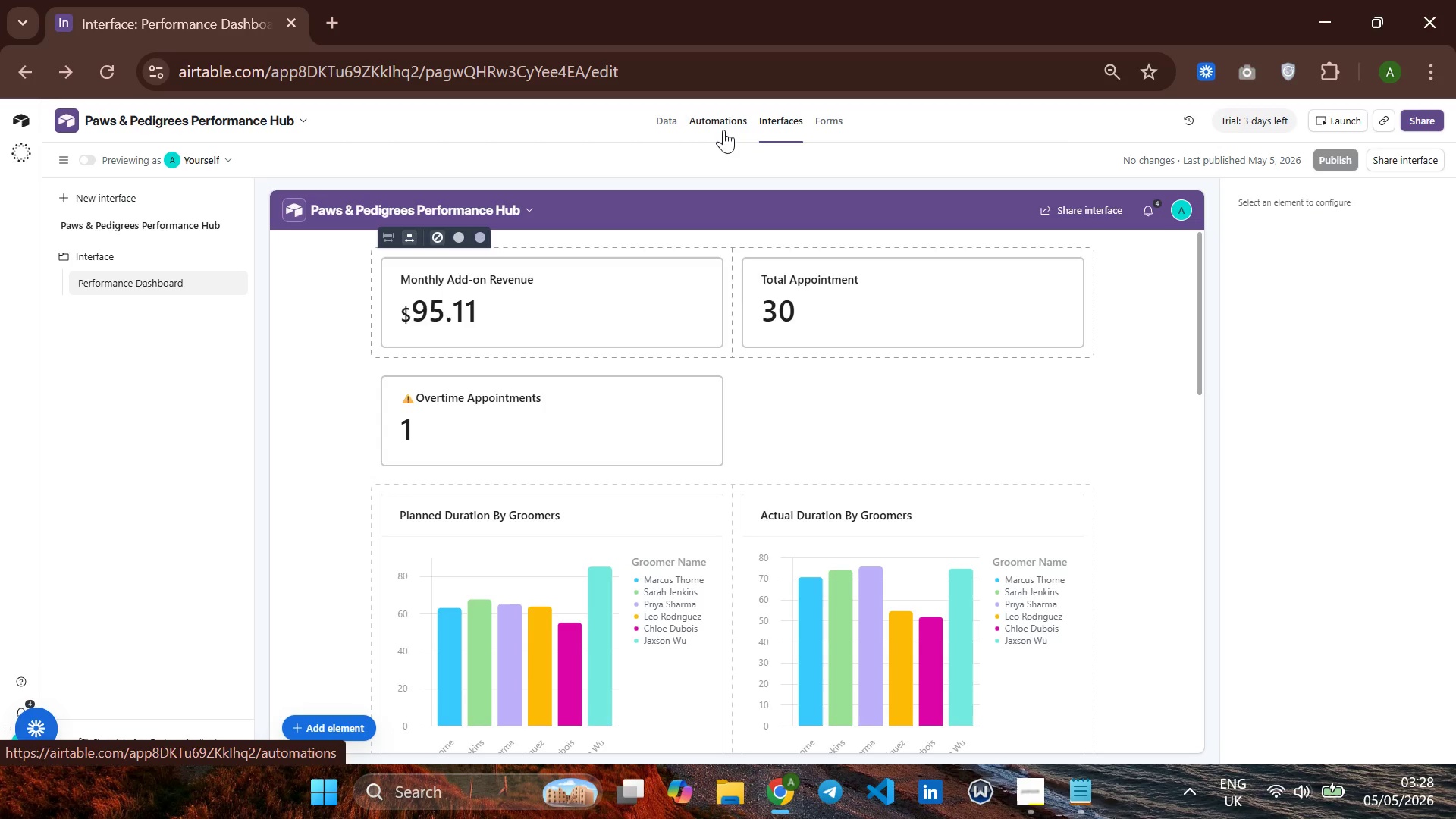 
left_click([723, 130])
 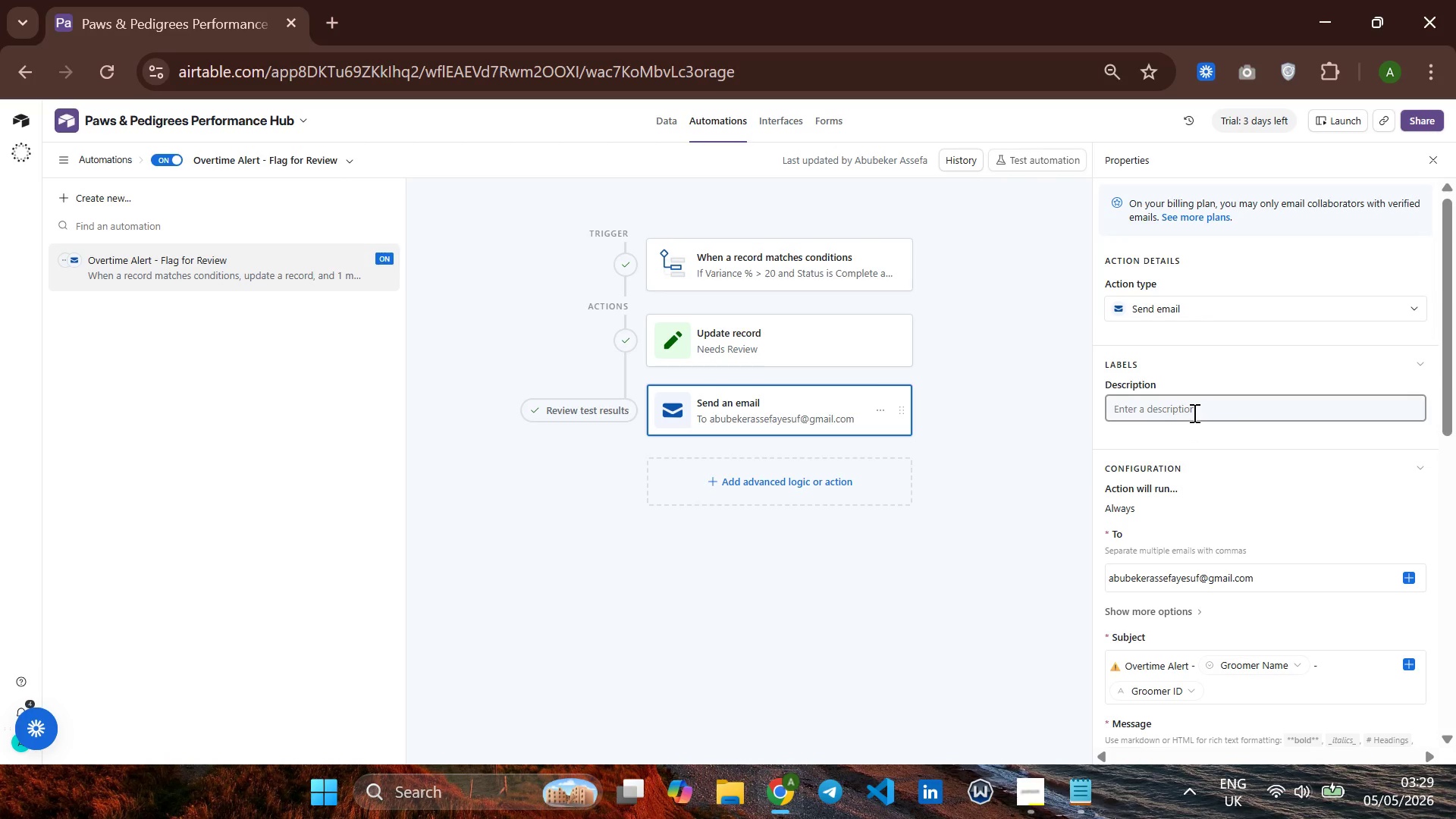 
wait(17.62)
 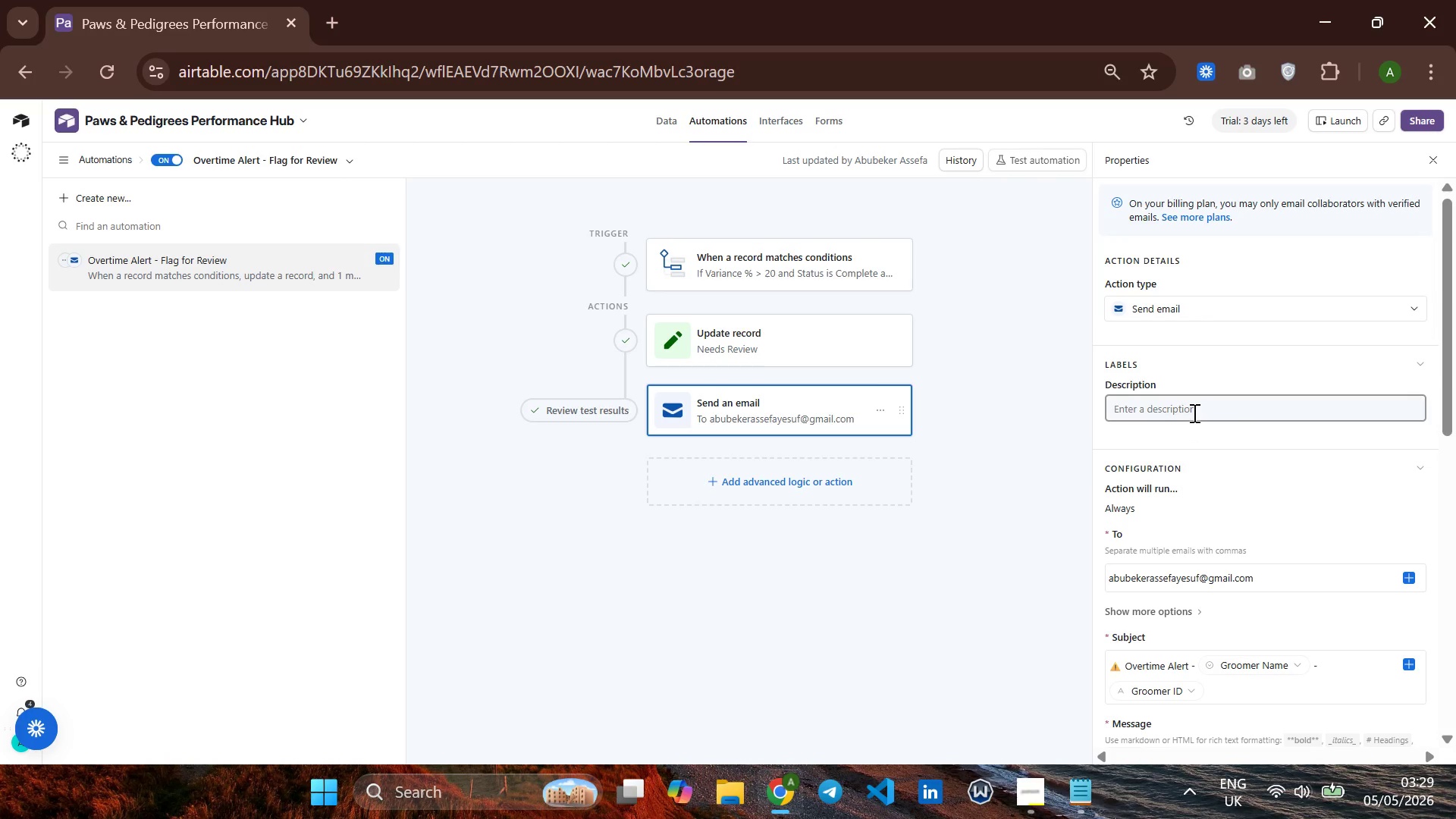 
scroll: coordinate [1200, 381], scroll_direction: down, amount: 7.0
 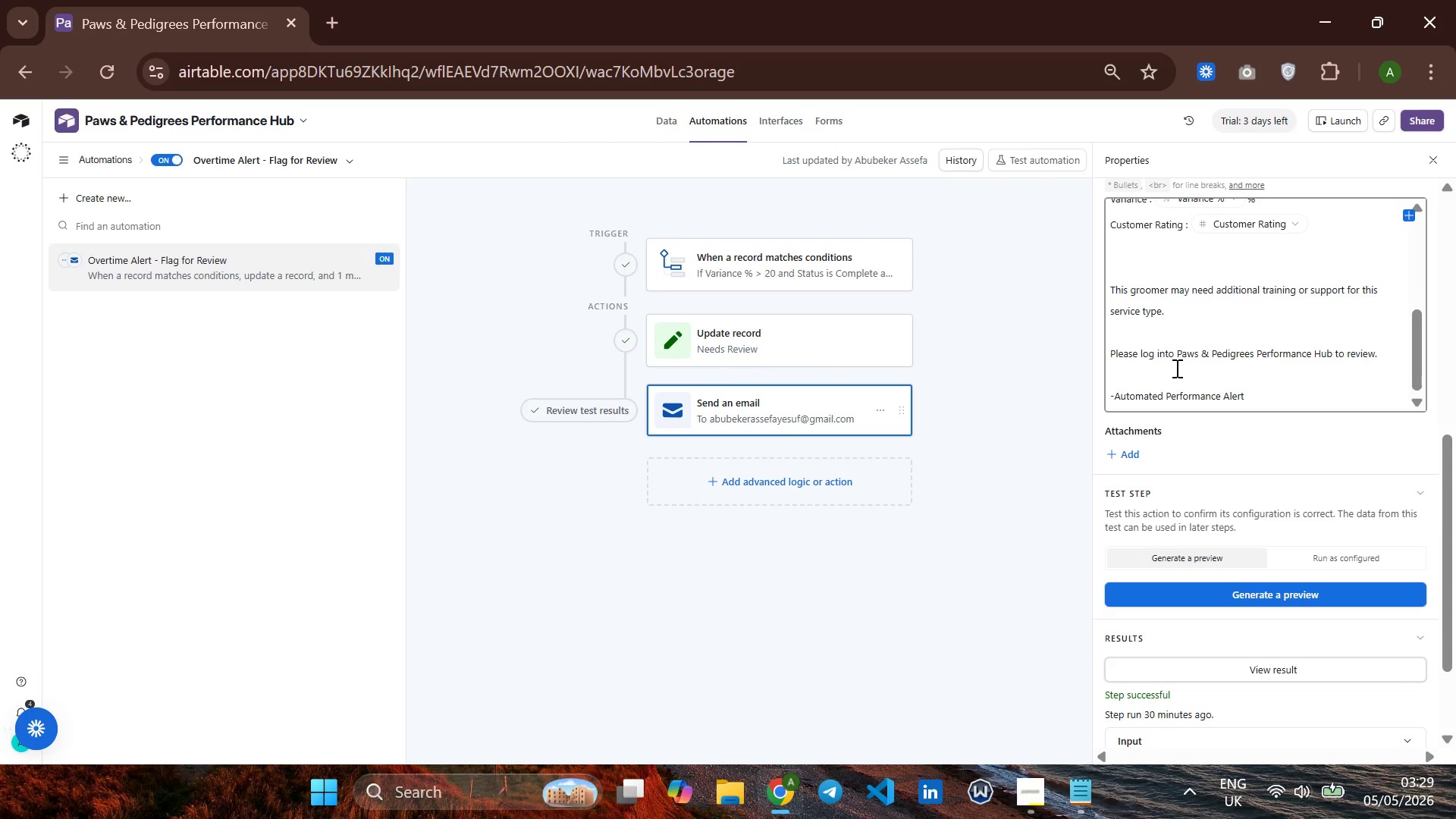 
scroll: coordinate [1178, 366], scroll_direction: none, amount: 0.0
 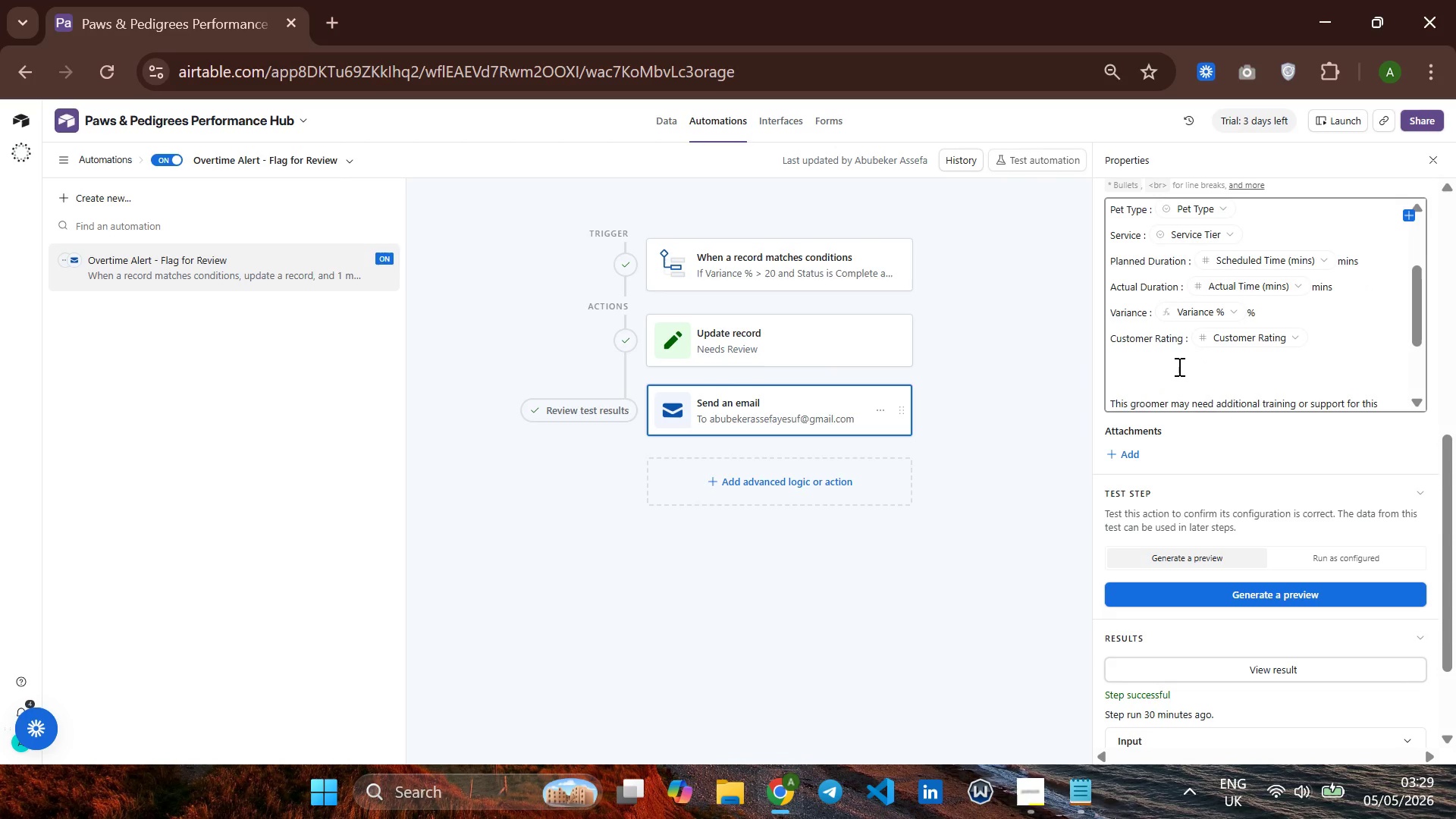 
scroll: coordinate [1178, 366], scroll_direction: up, amount: 6.0
 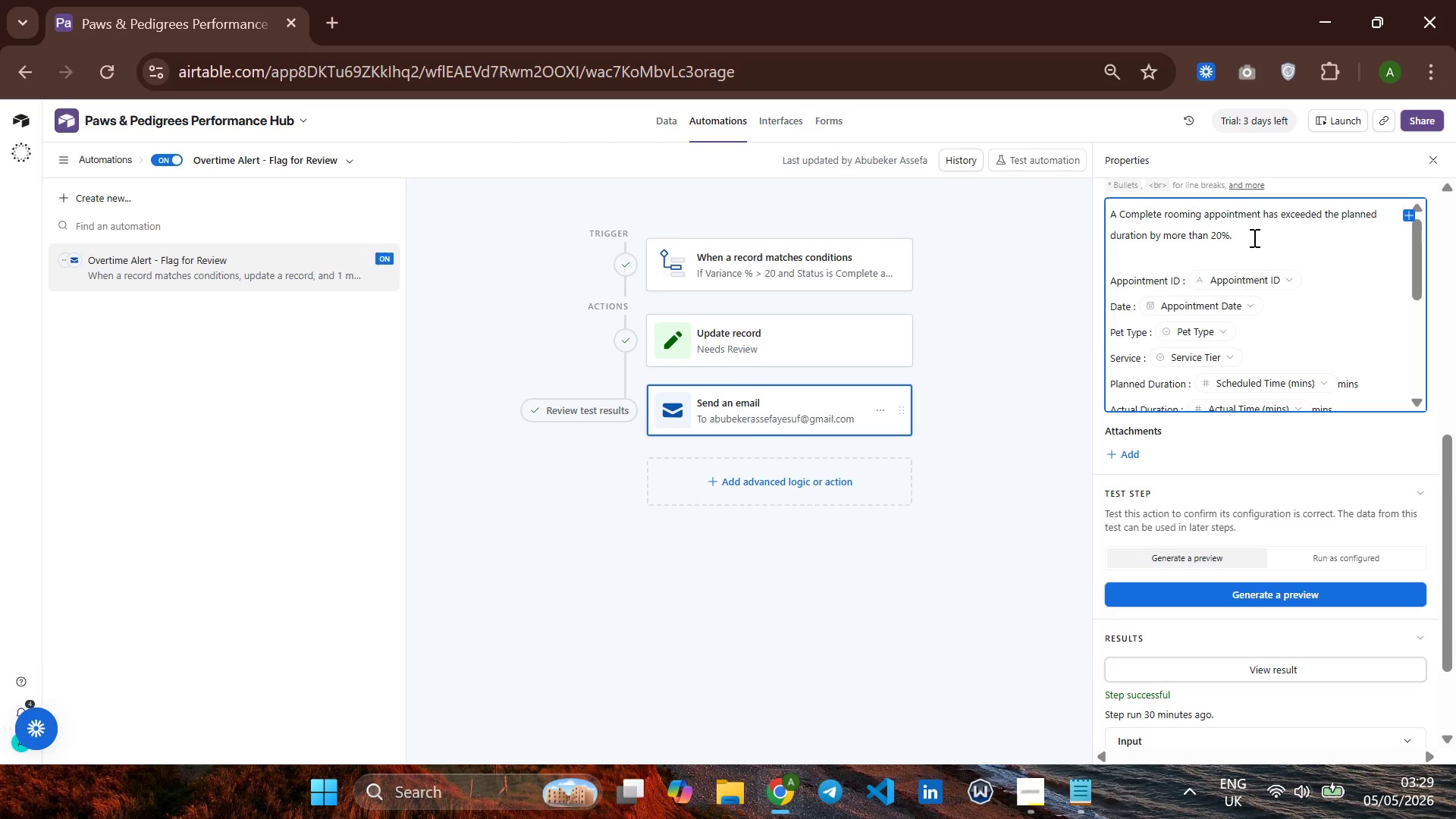 
key(Backspace)
 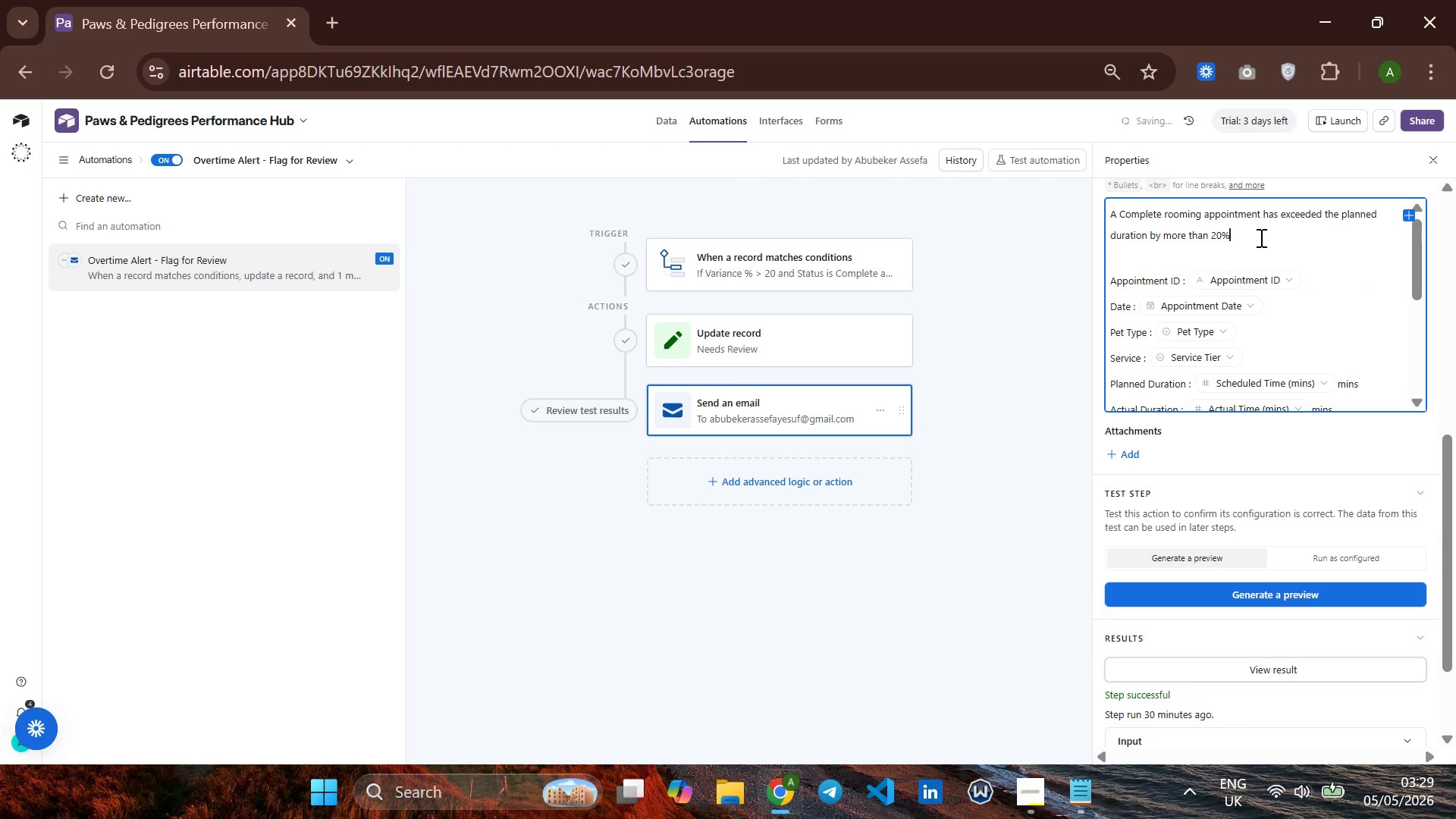 
key(Period)
 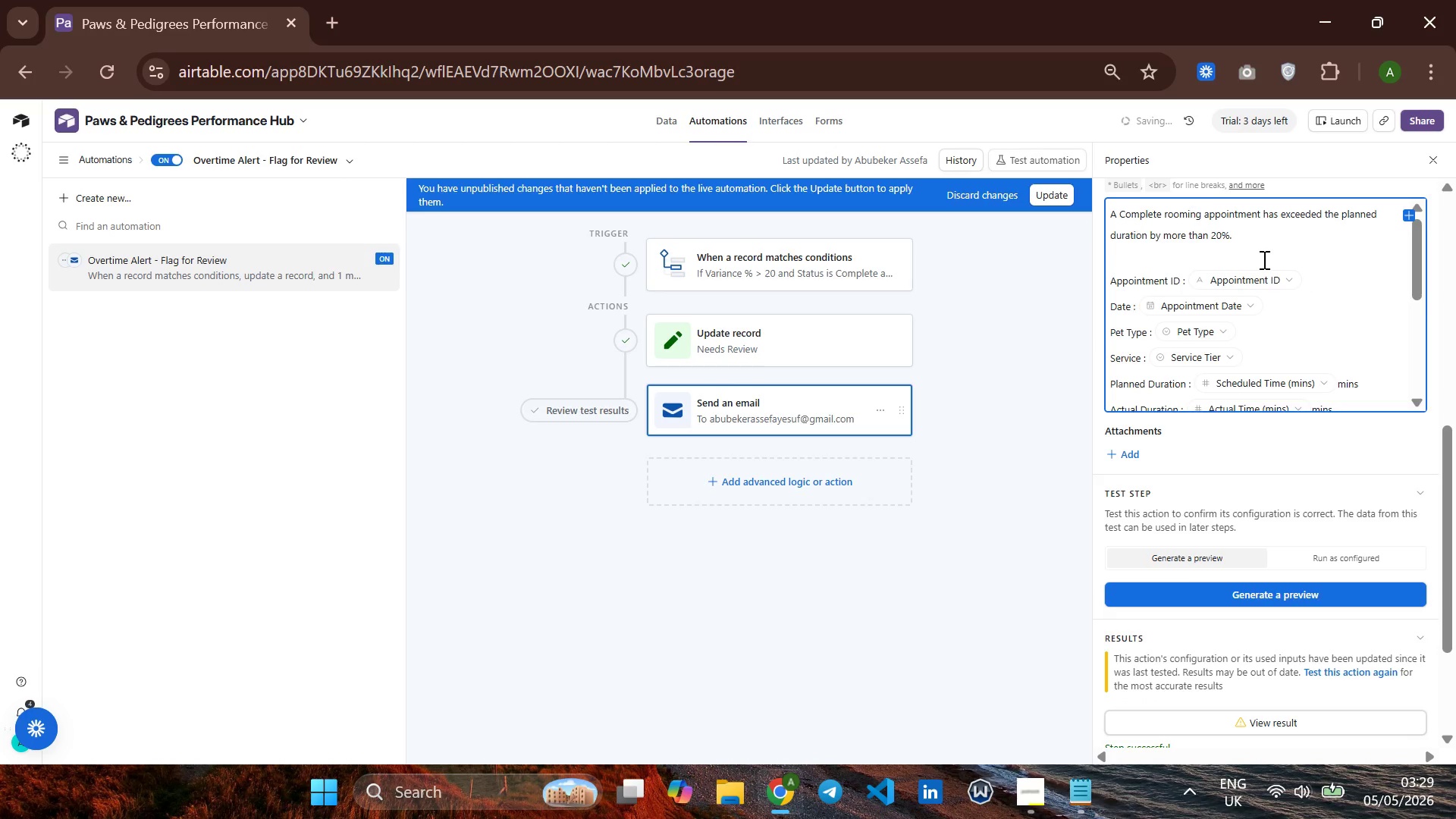 
scroll: coordinate [1247, 397], scroll_direction: up, amount: 8.0
 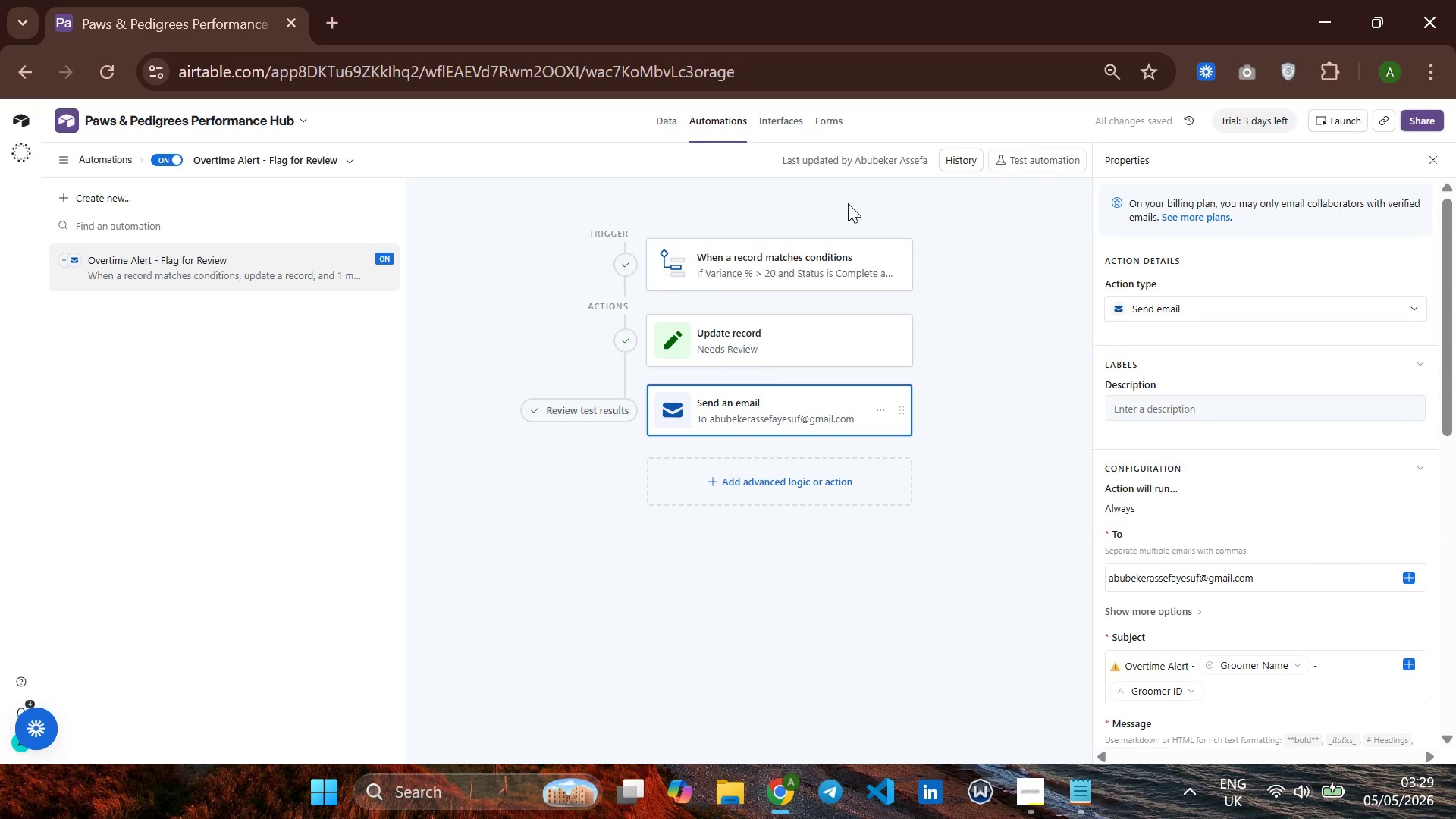 
left_click([965, 155])
 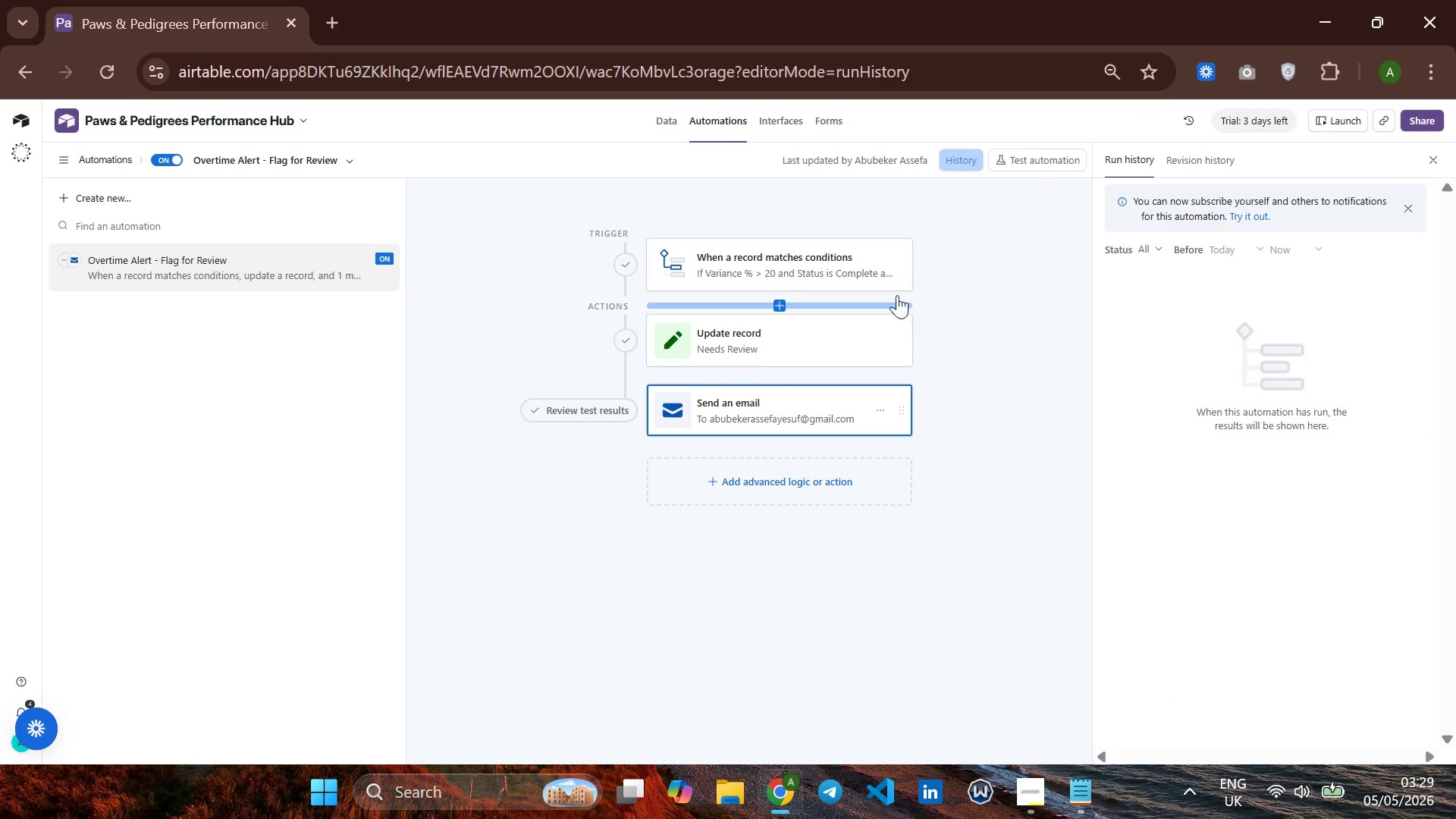 
wait(6.42)
 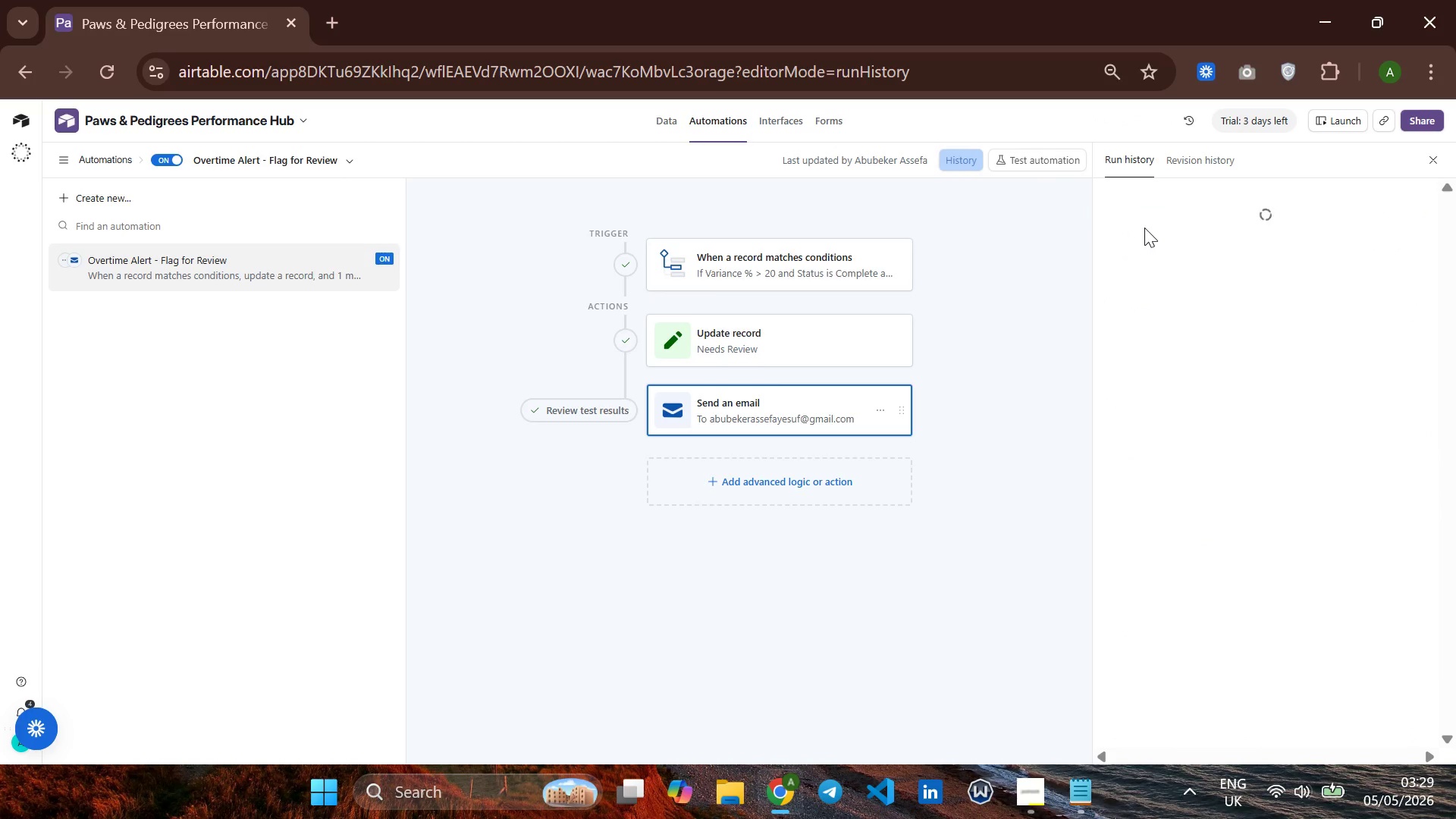 
left_click([883, 275])
 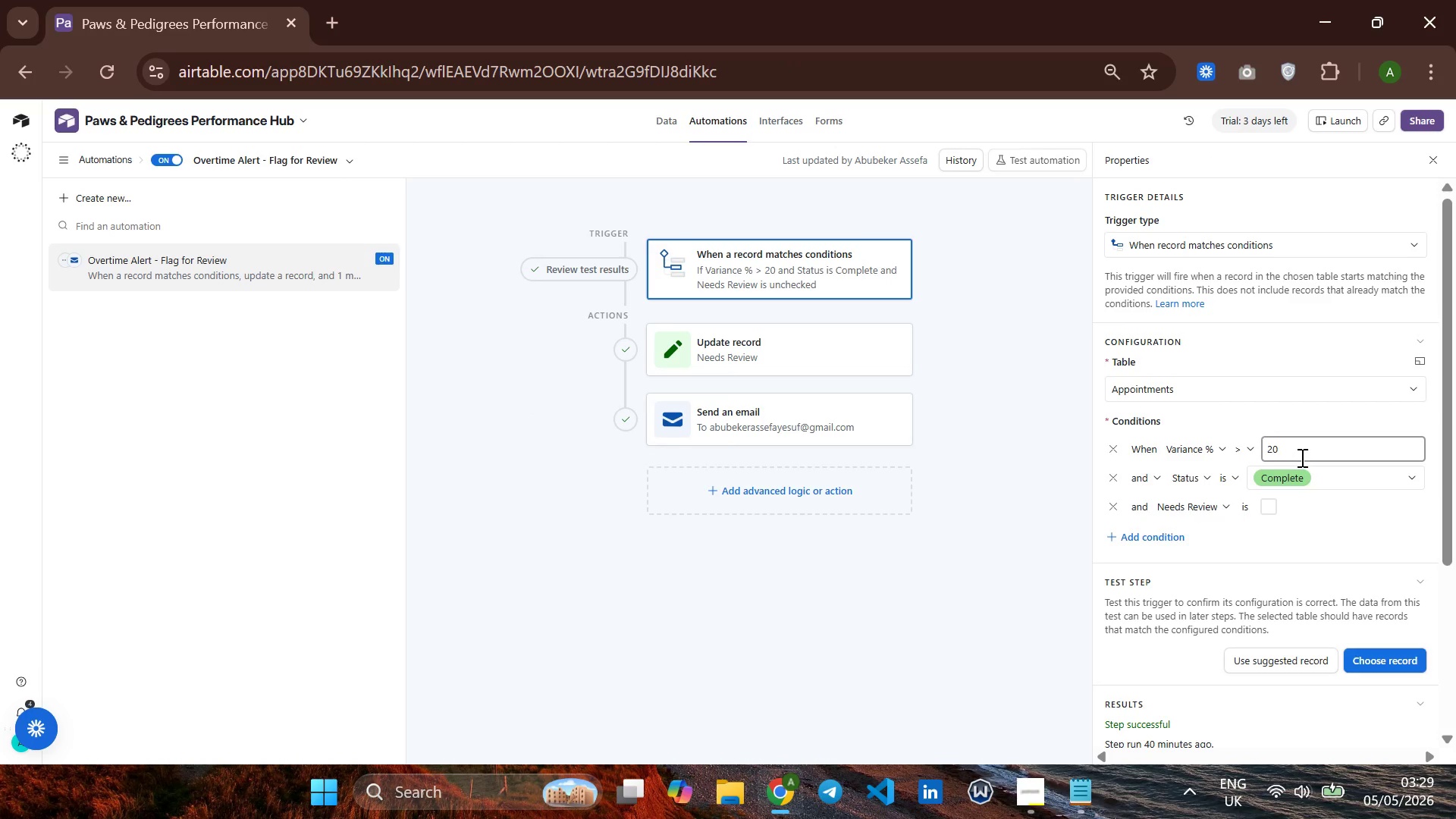 
wait(8.0)
 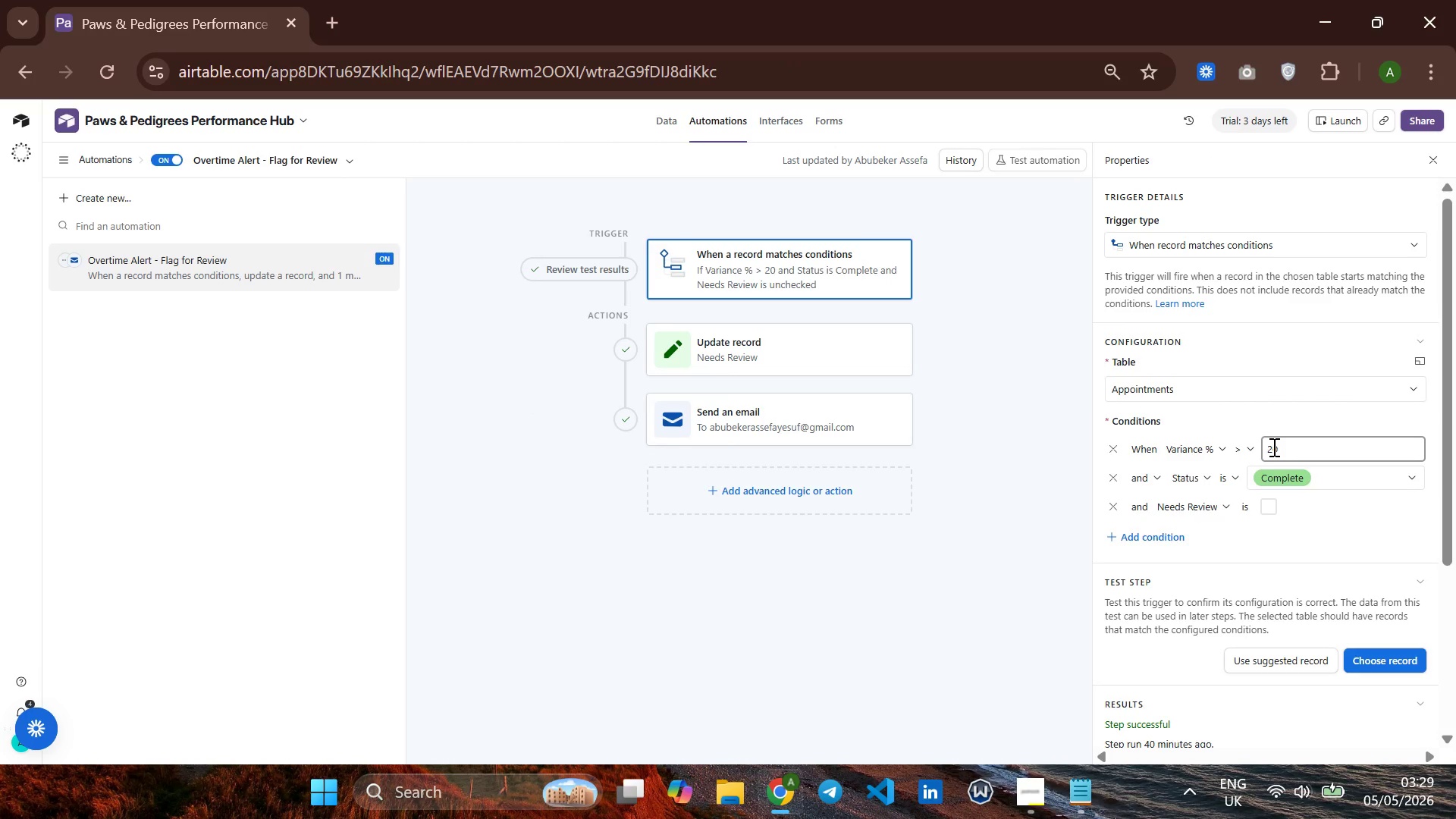 
left_click([667, 118])
 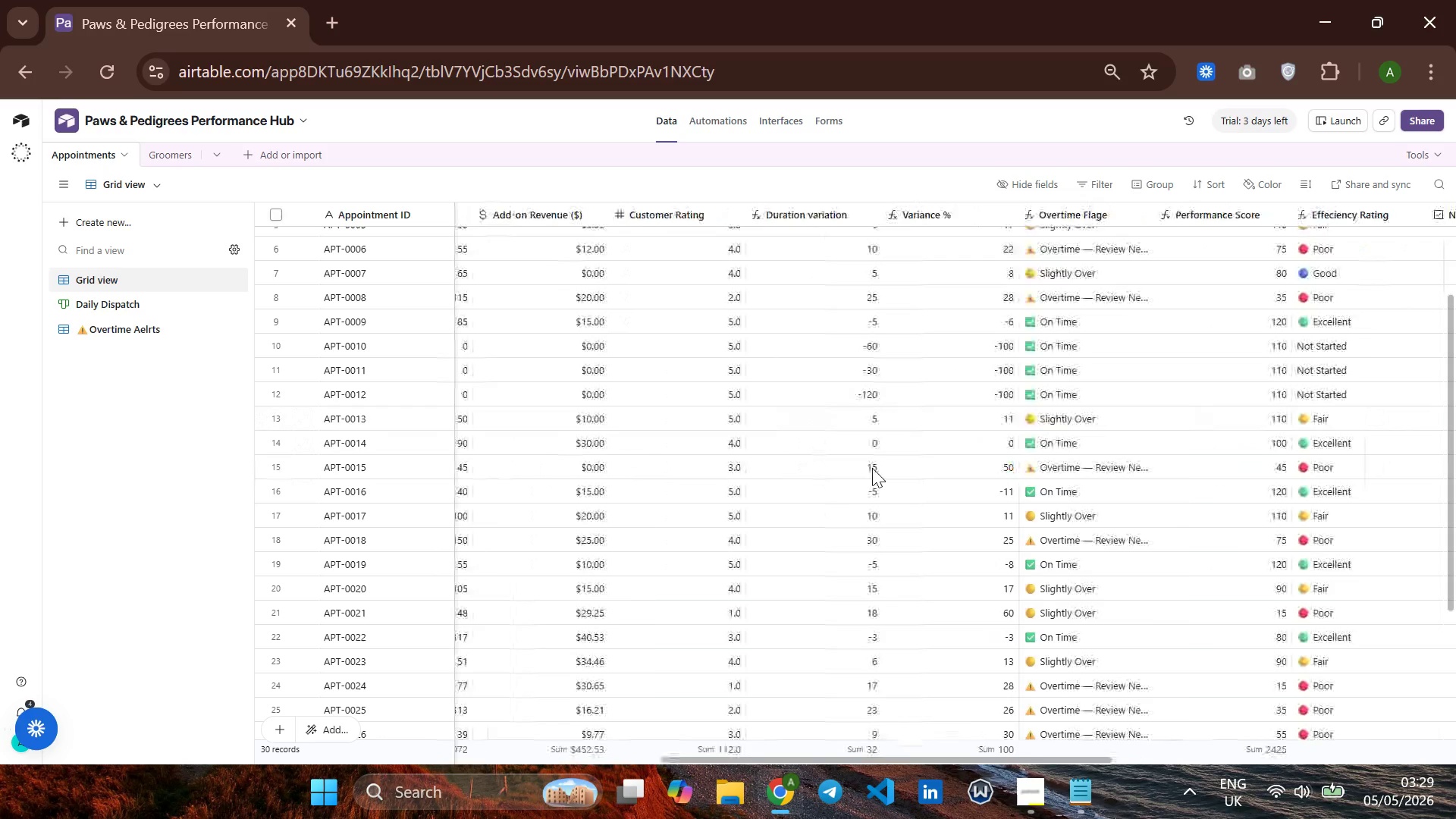 
wait(19.06)
 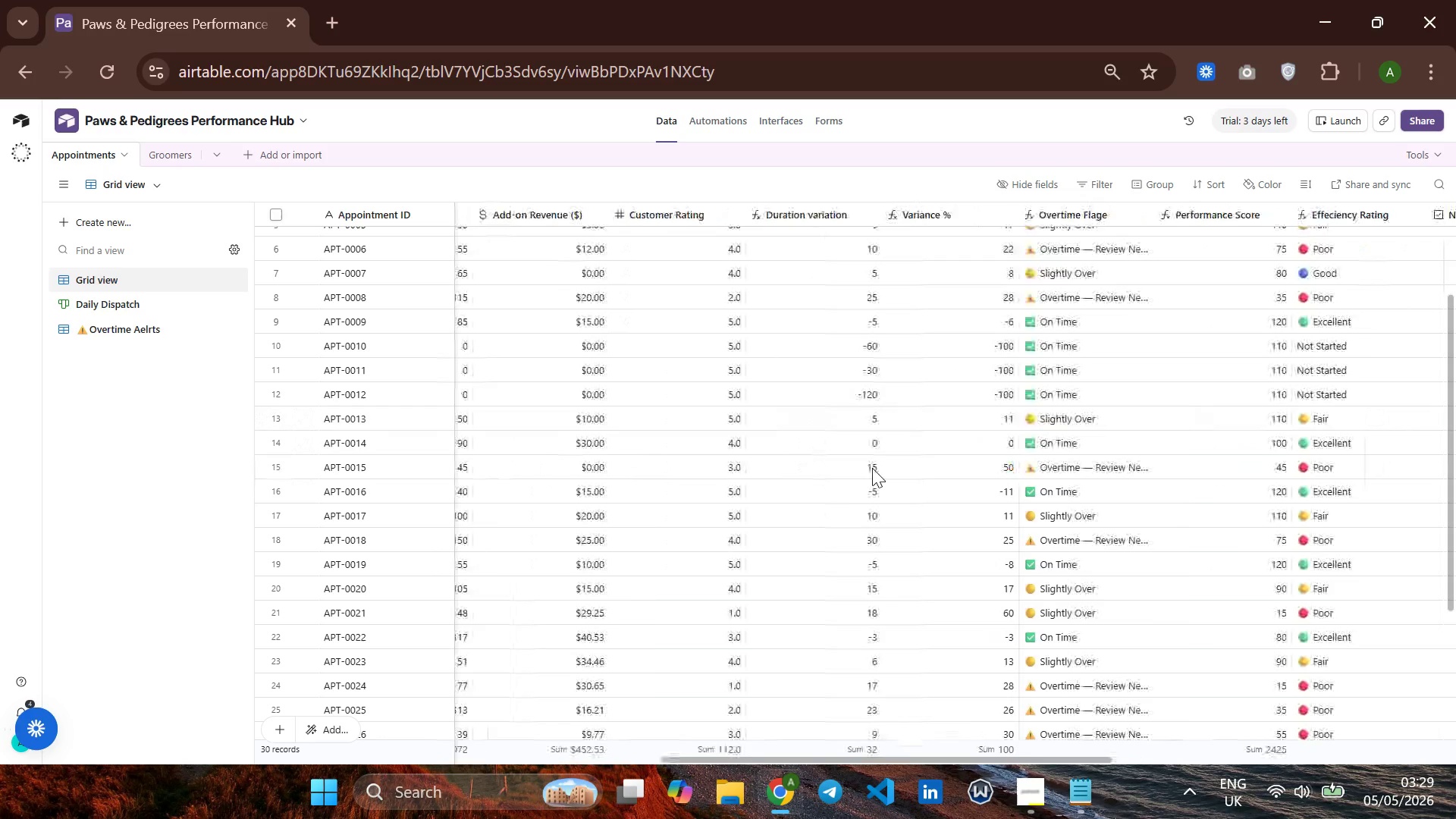 
left_click([754, 467])
 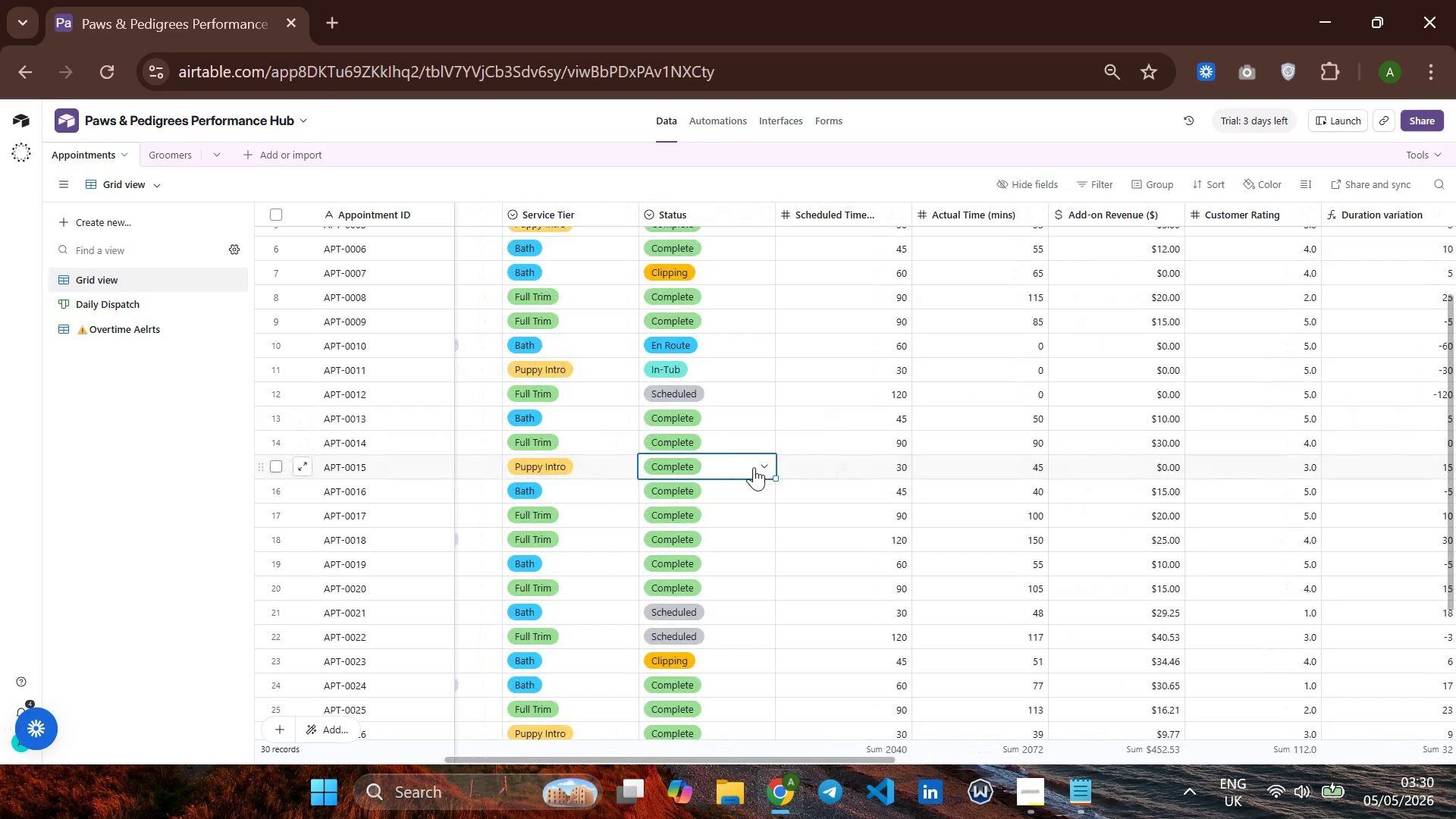 
left_click([754, 467])
 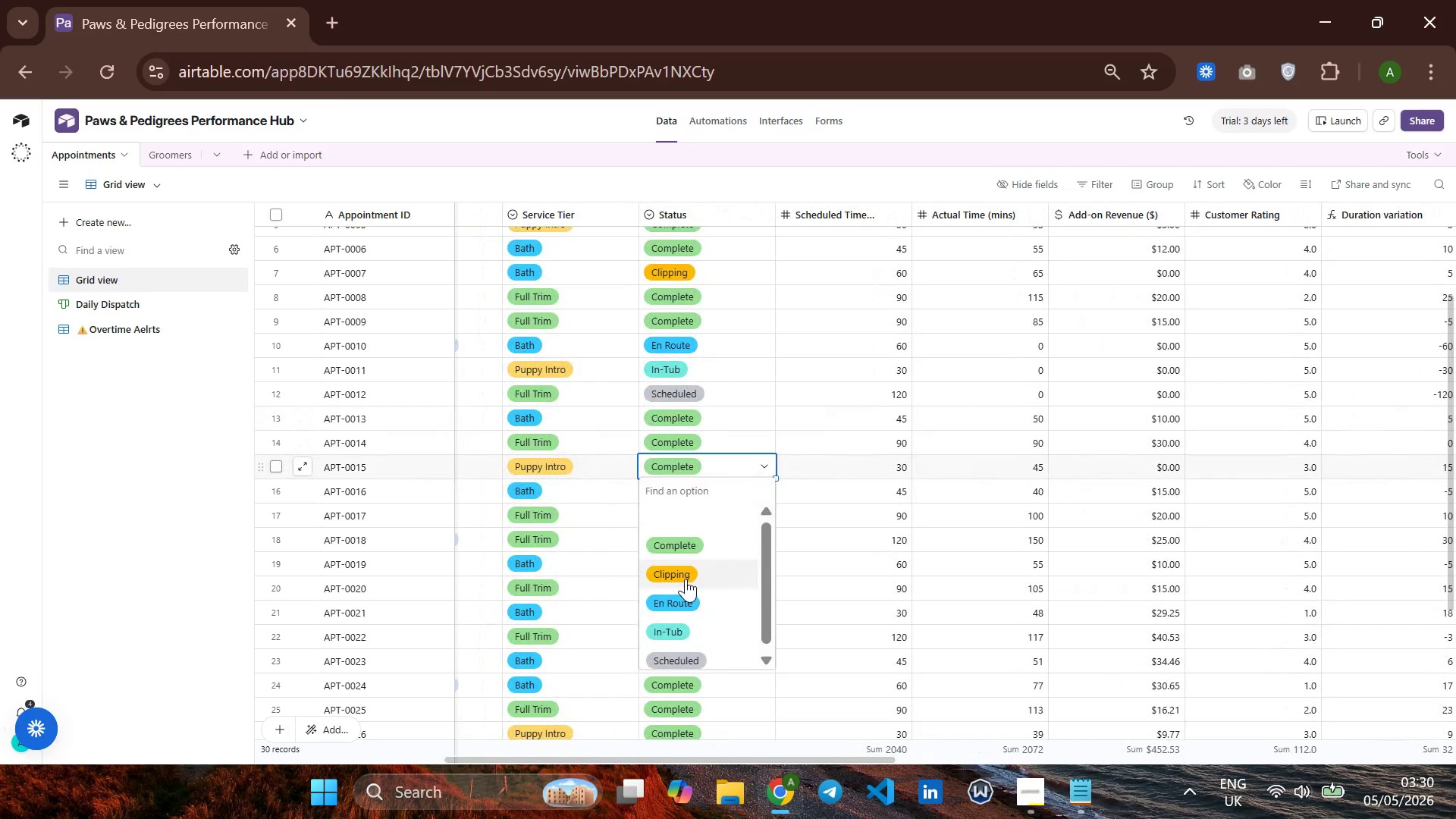 
left_click([686, 580])
 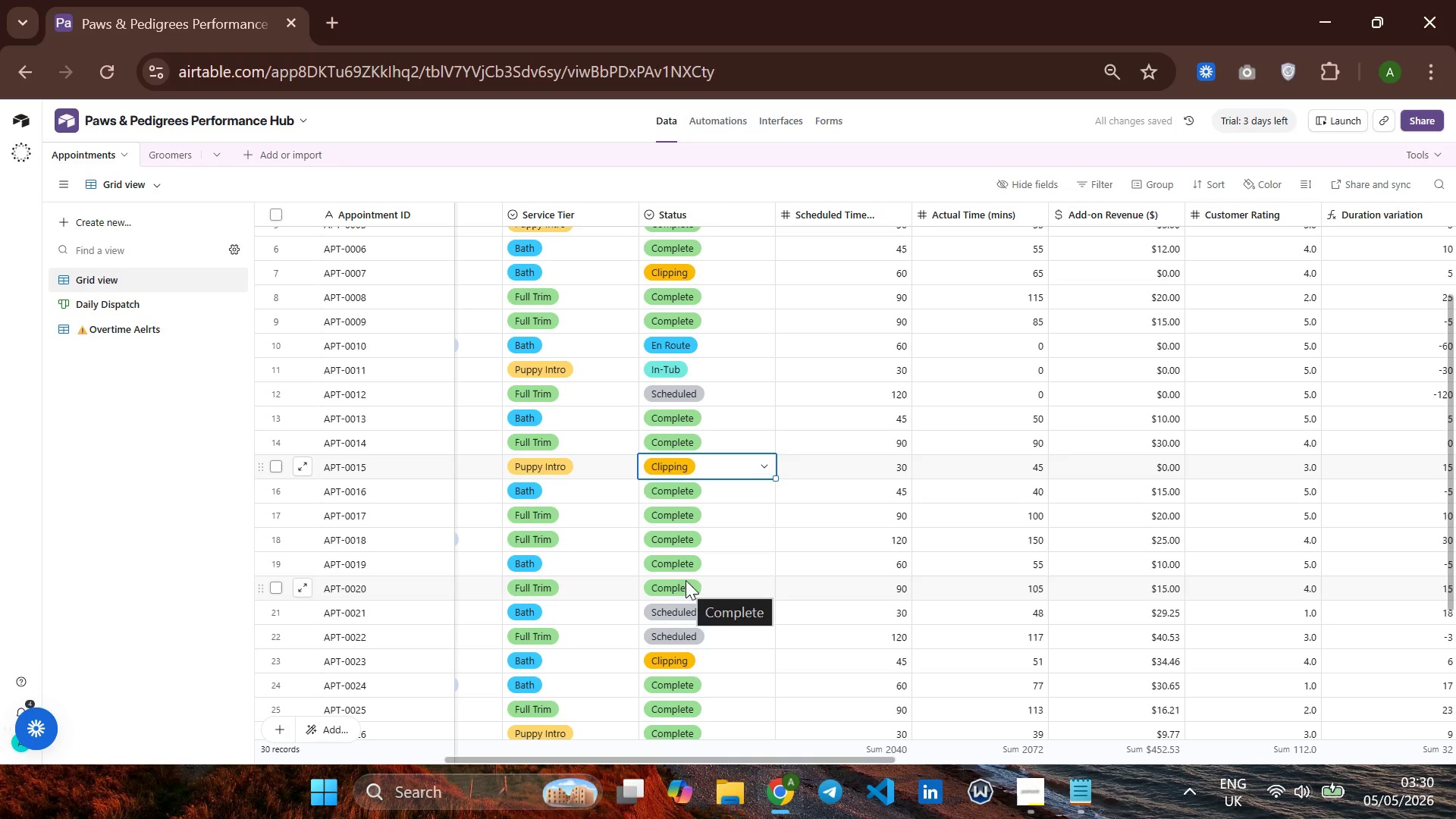 
left_click([711, 116])
 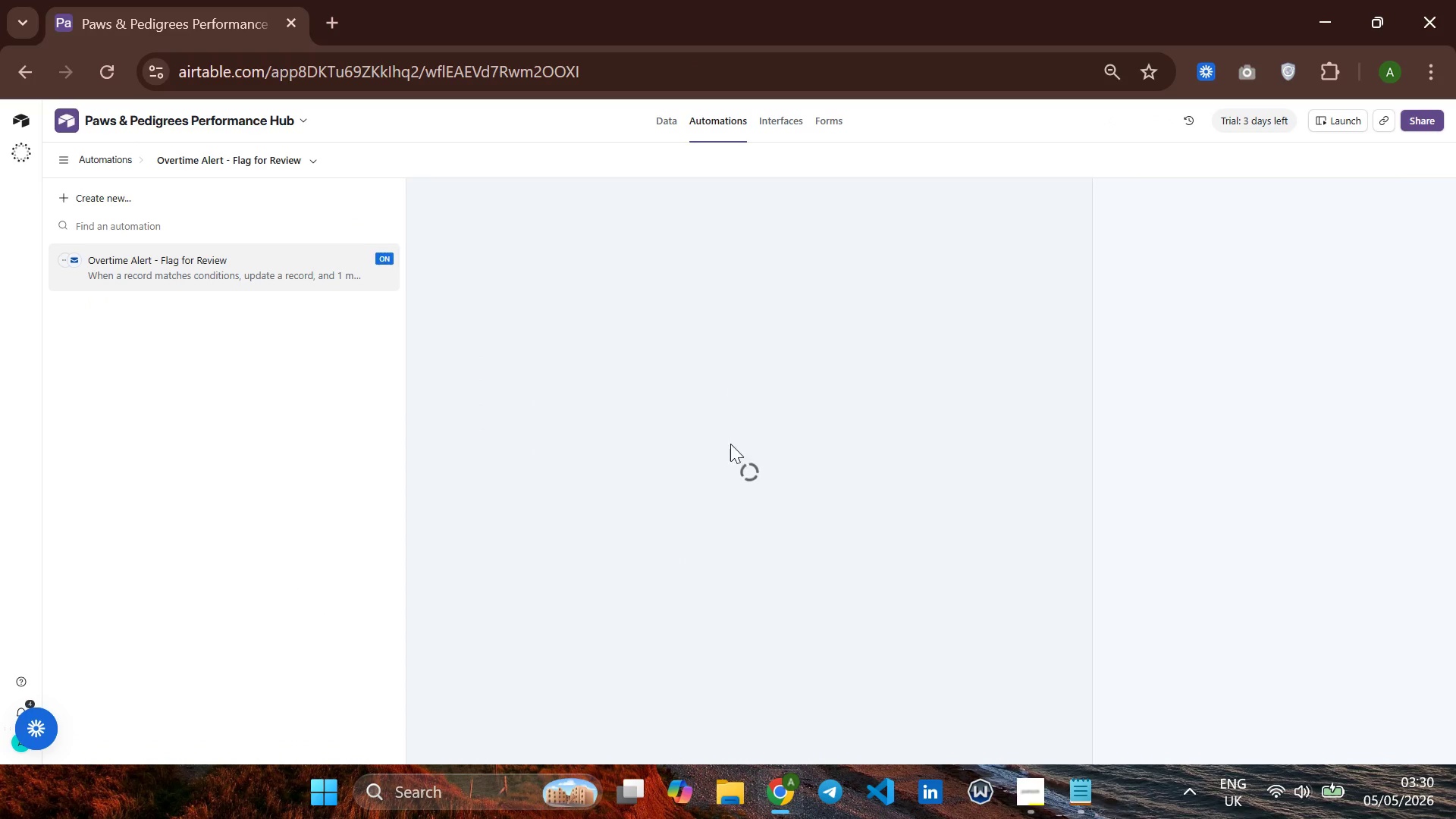 
mouse_move([785, 513])
 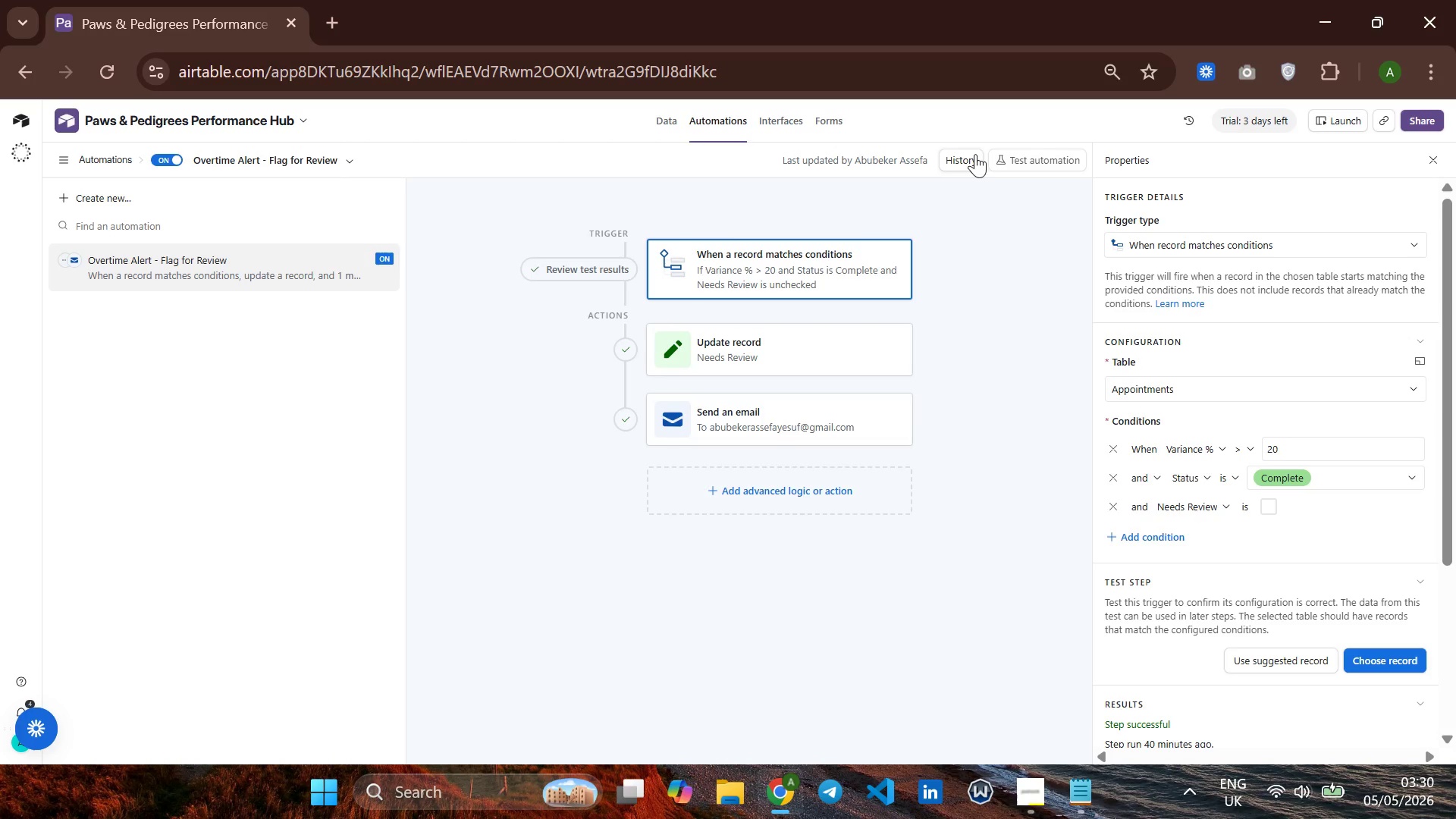 
left_click([972, 154])
 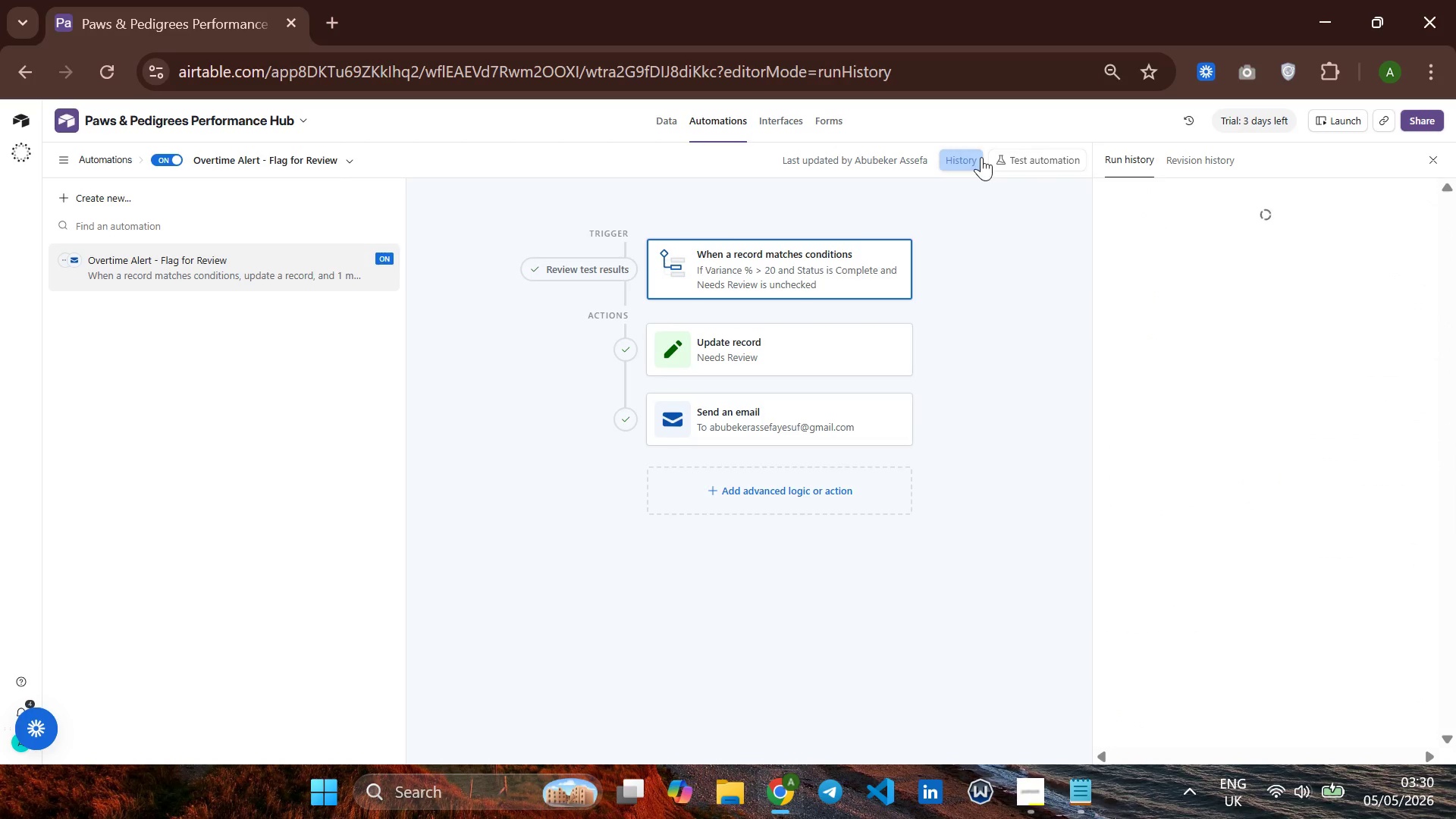 
mouse_move([990, 177])
 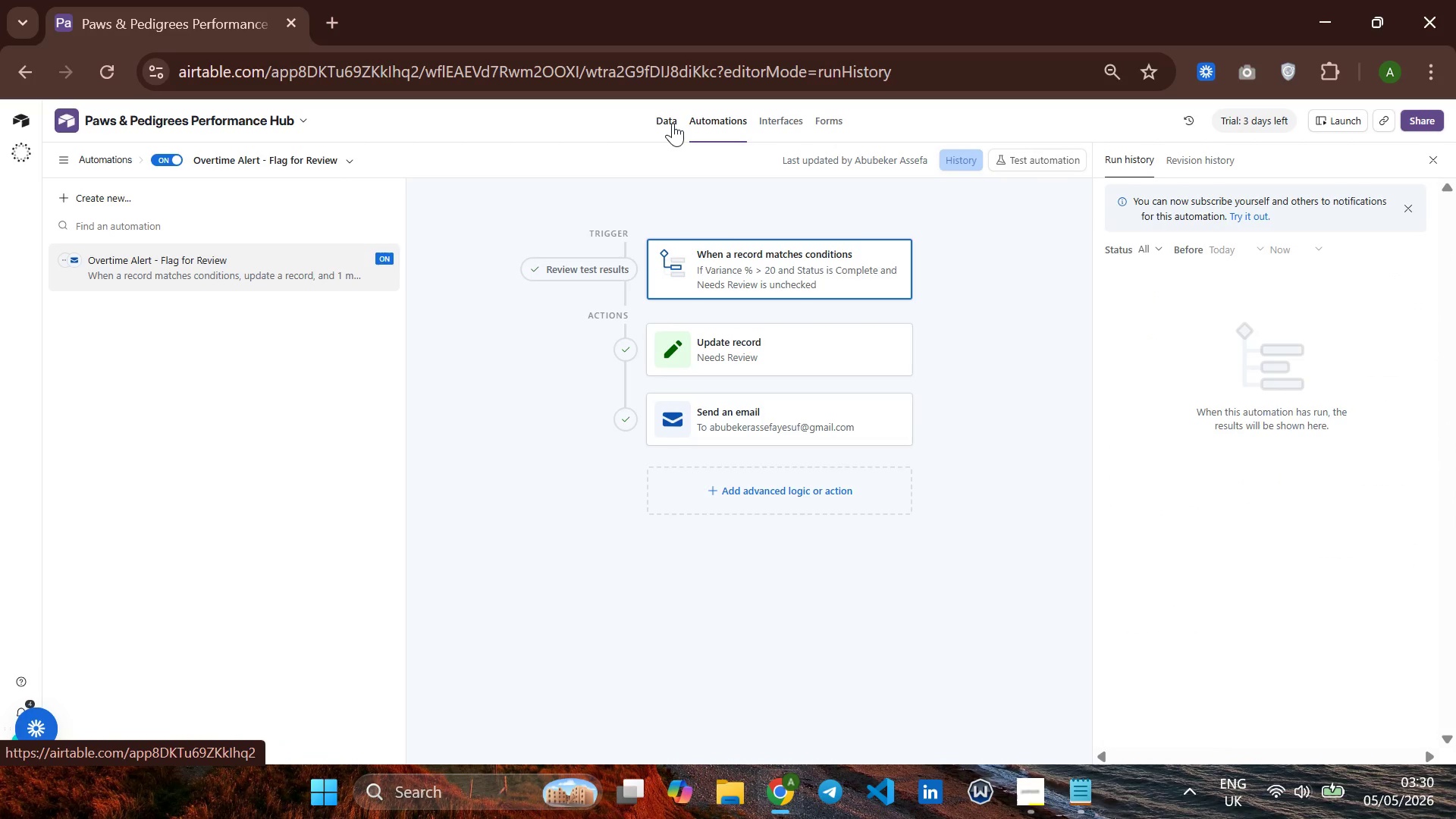 
left_click([667, 119])
 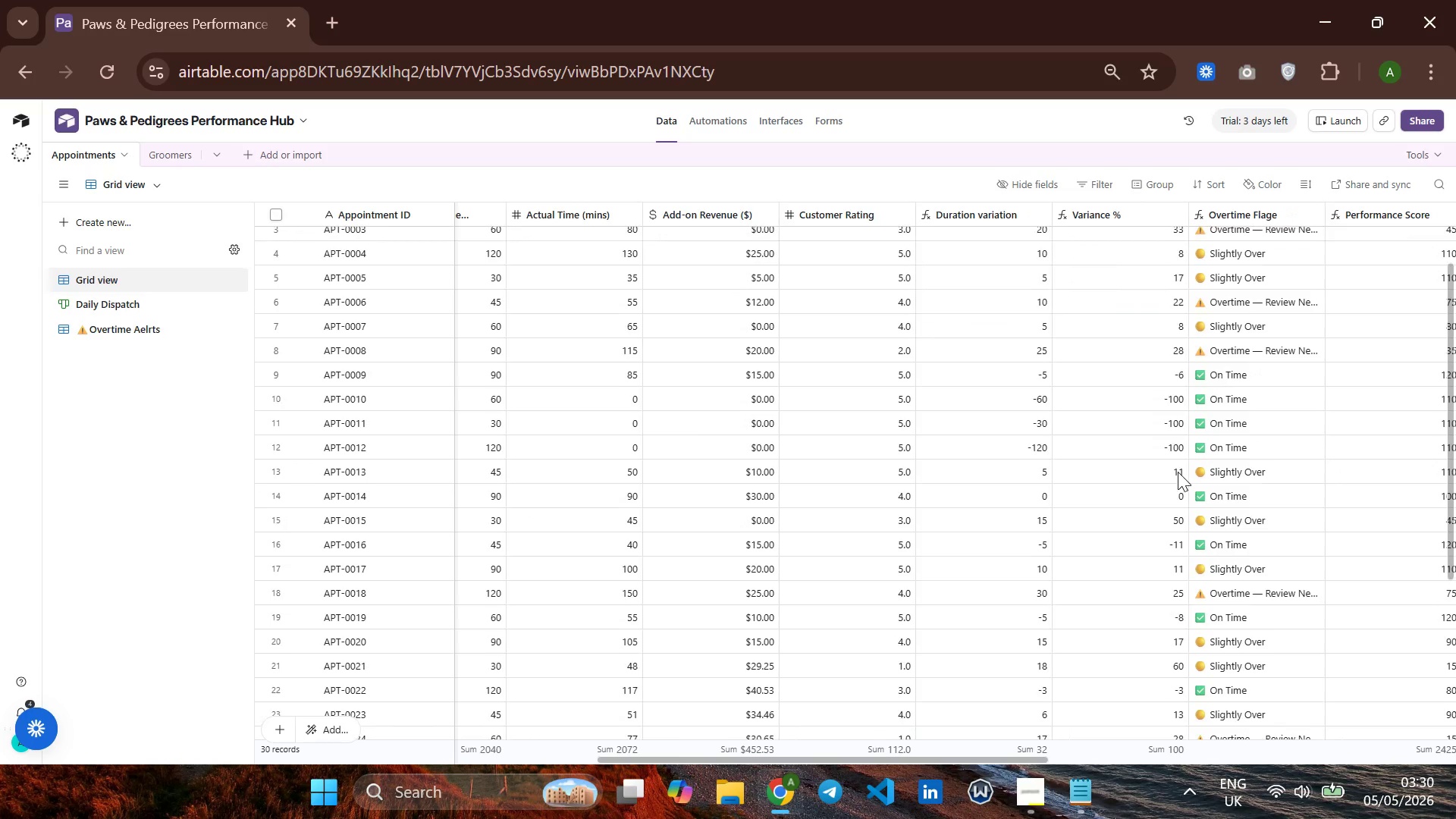 
wait(13.58)
 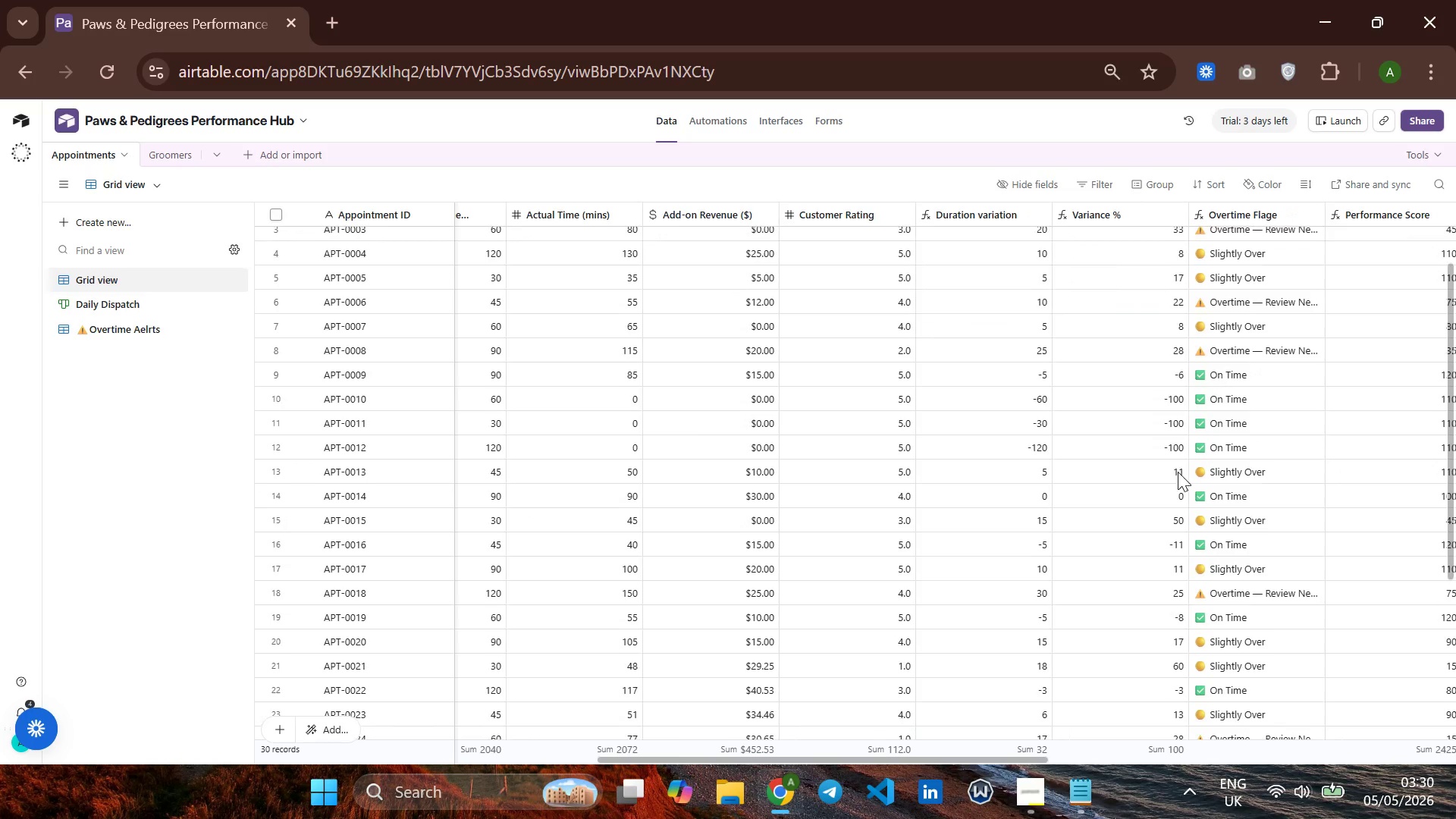 
right_click([671, 495])
 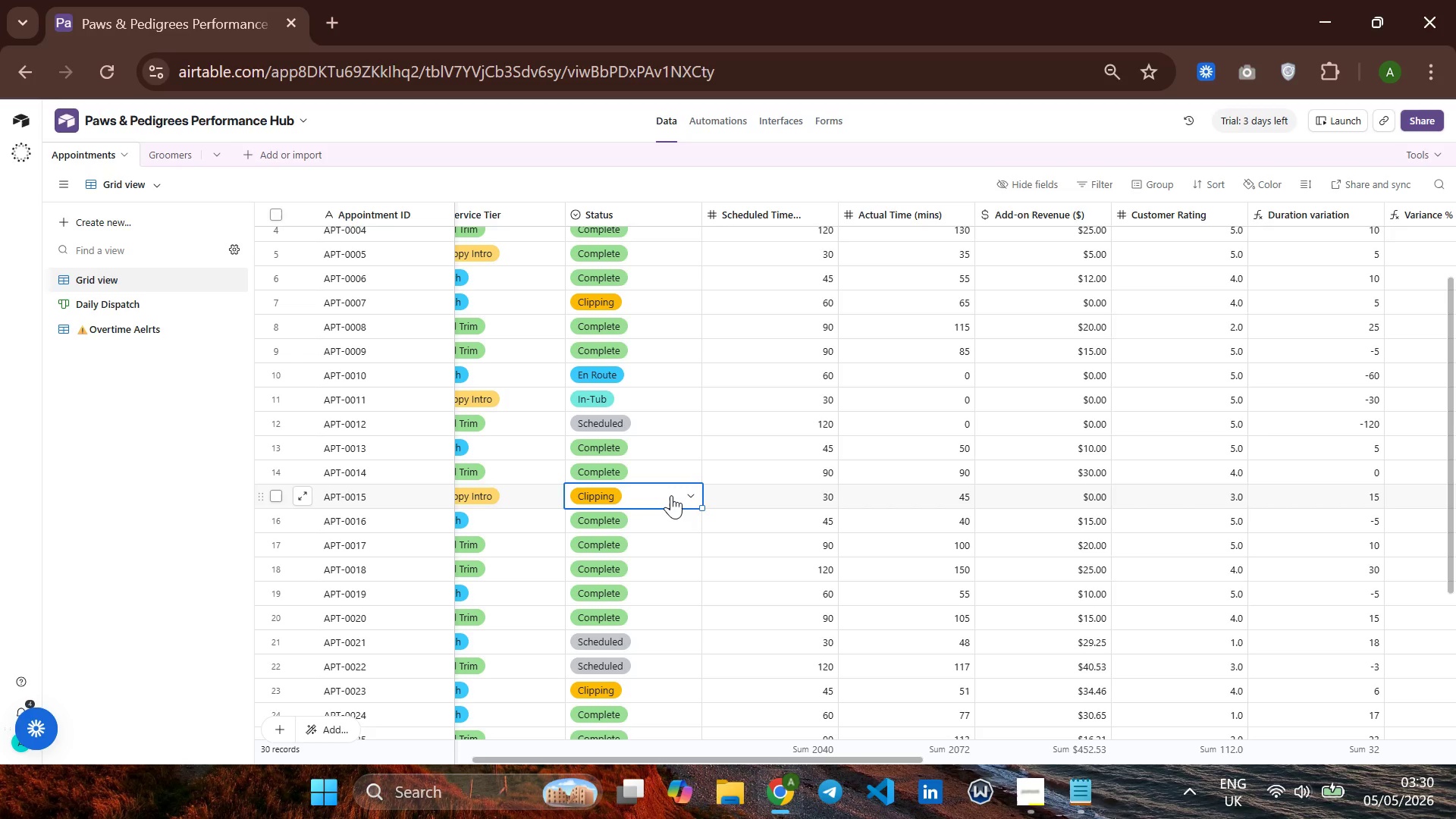 
double_click([671, 495])
 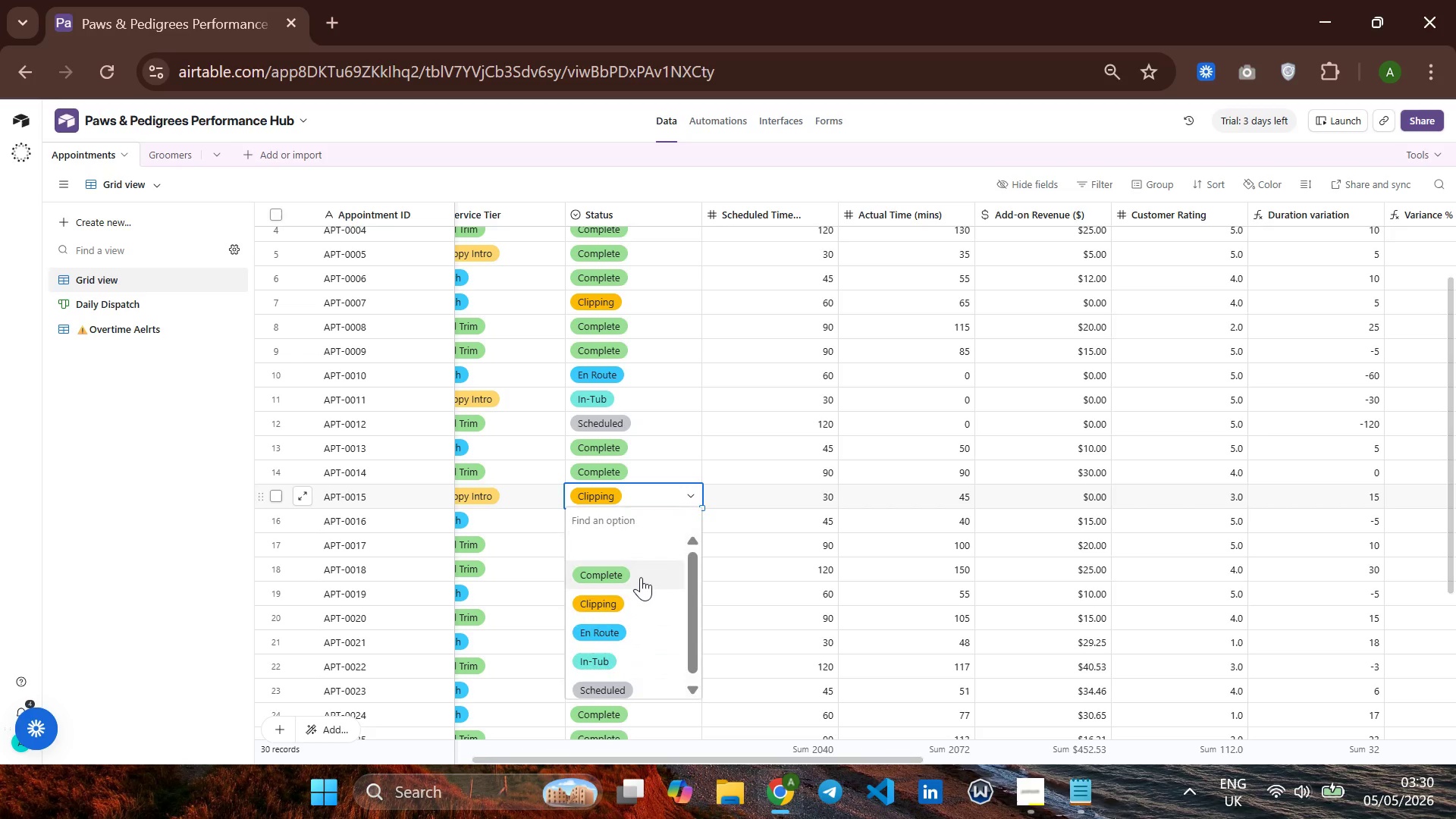 
left_click([641, 577])
 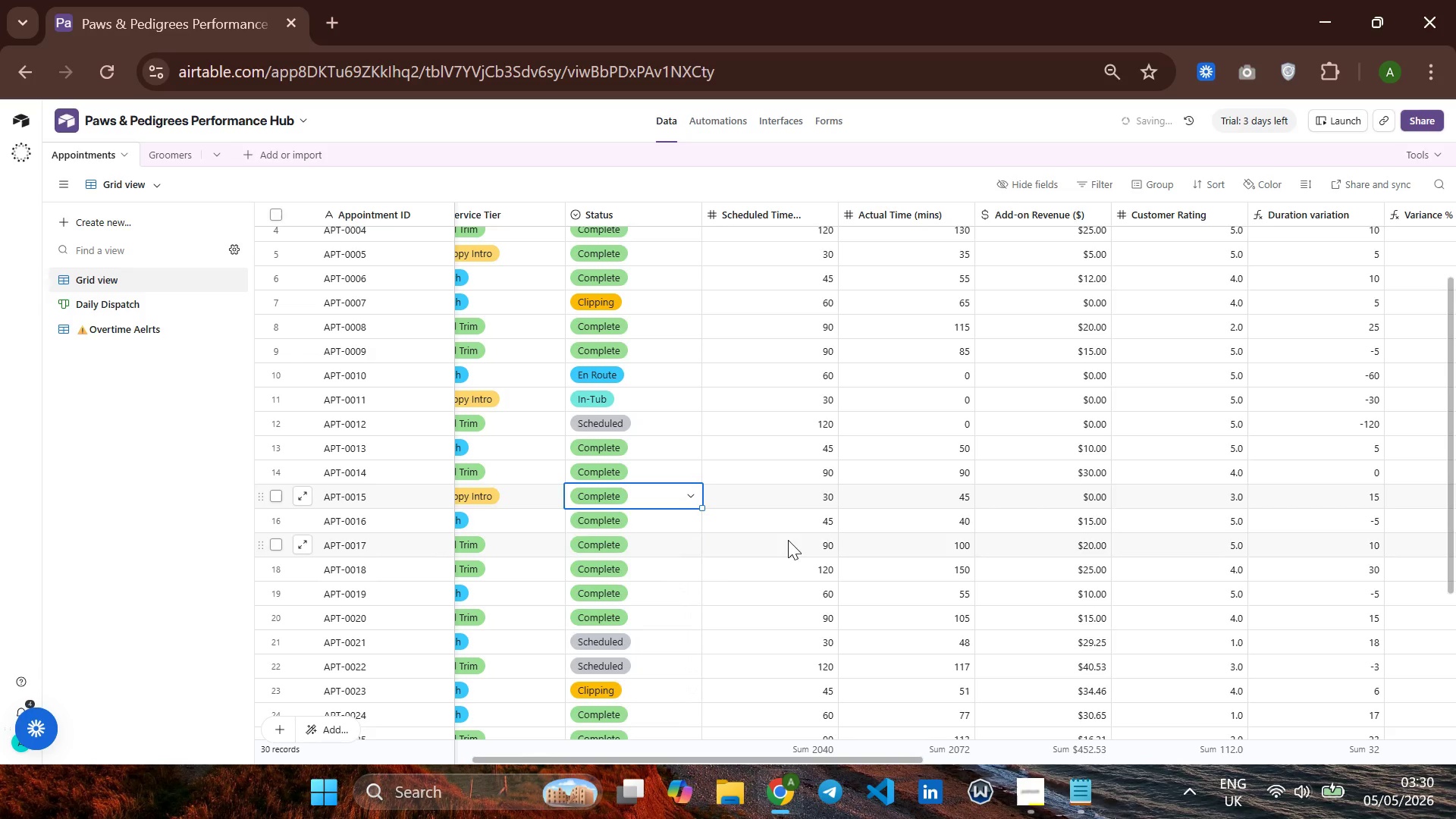 
mouse_move([839, 516])
 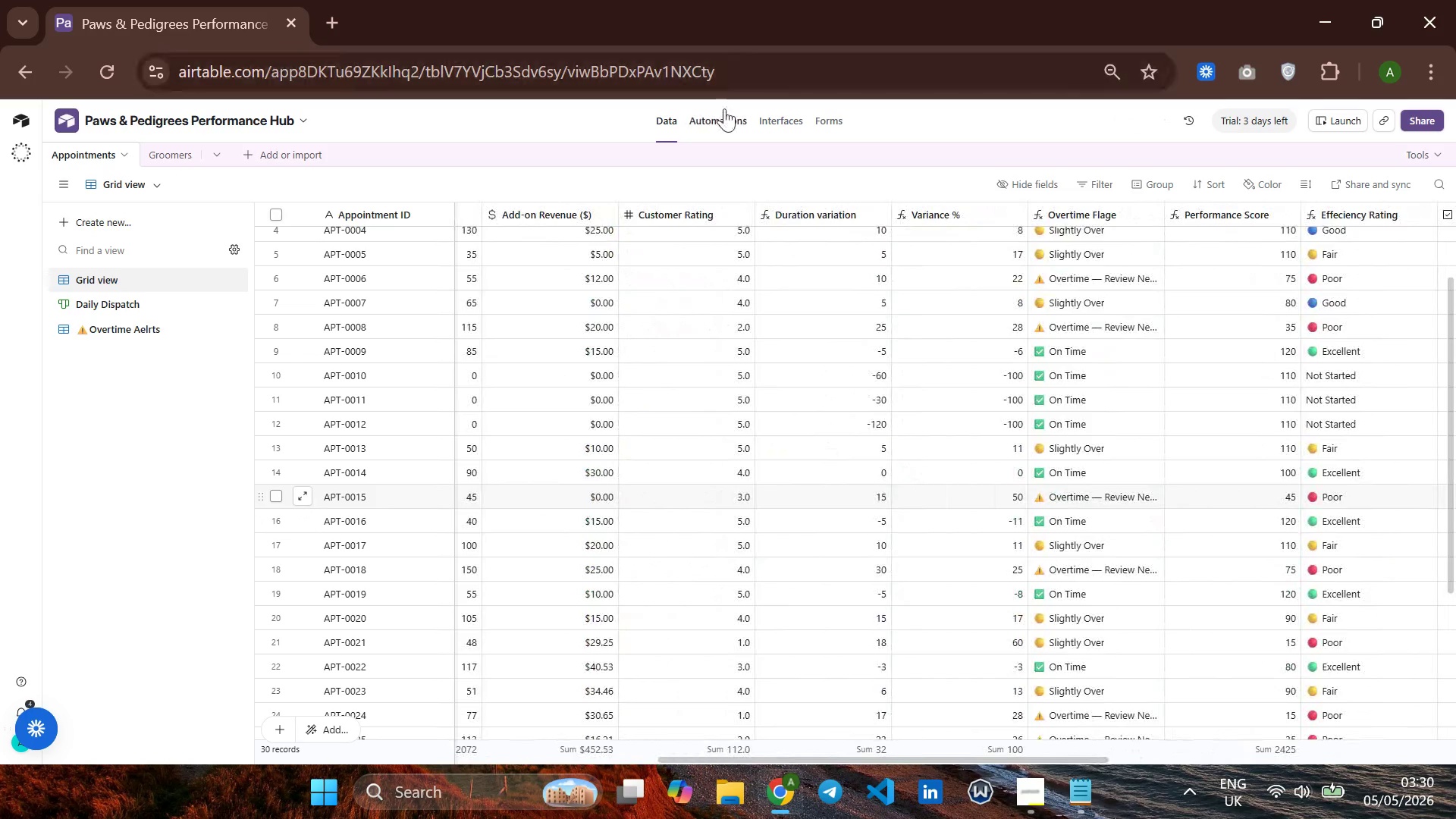 
left_click([723, 111])
 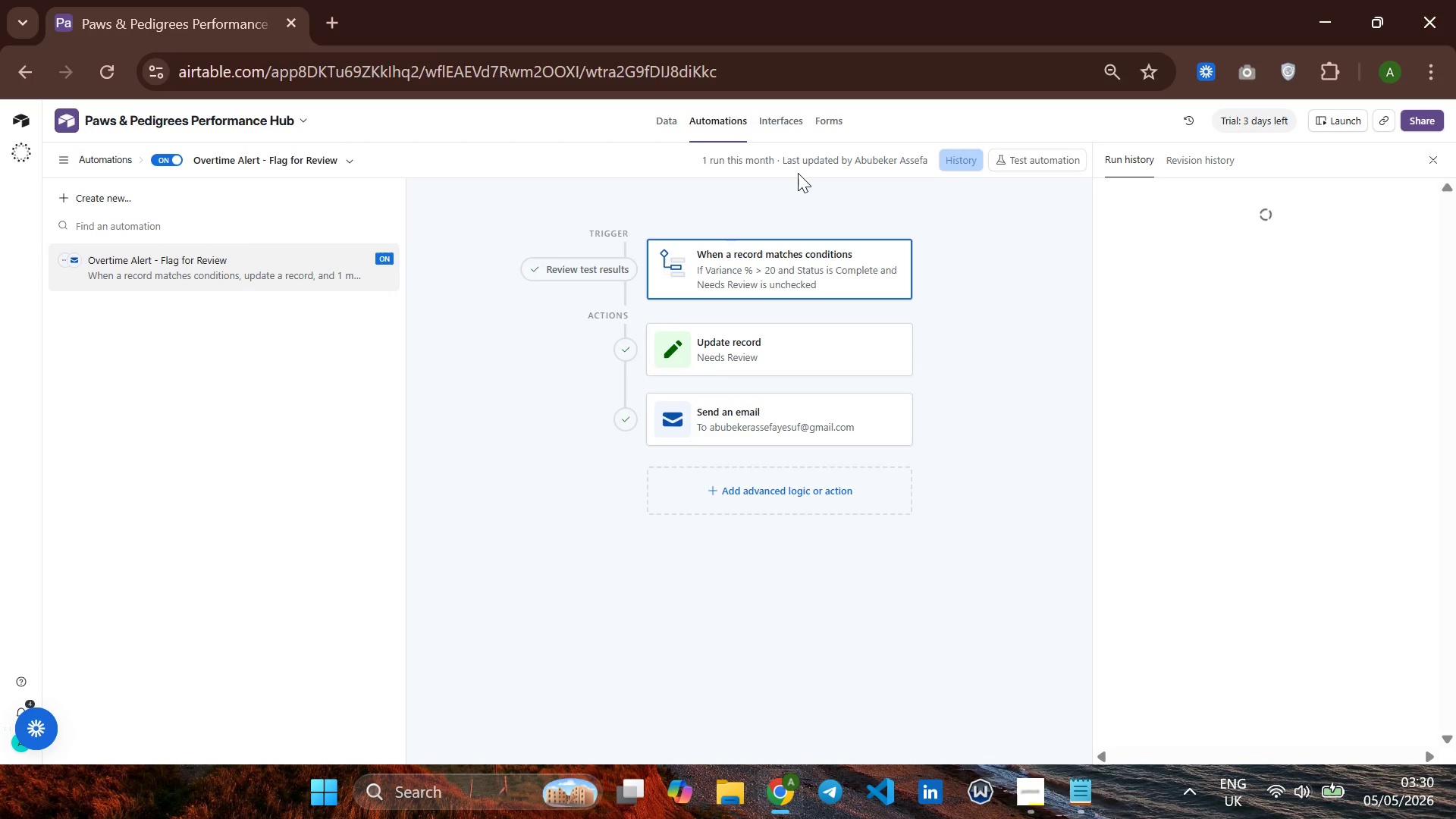 
wait(5.78)
 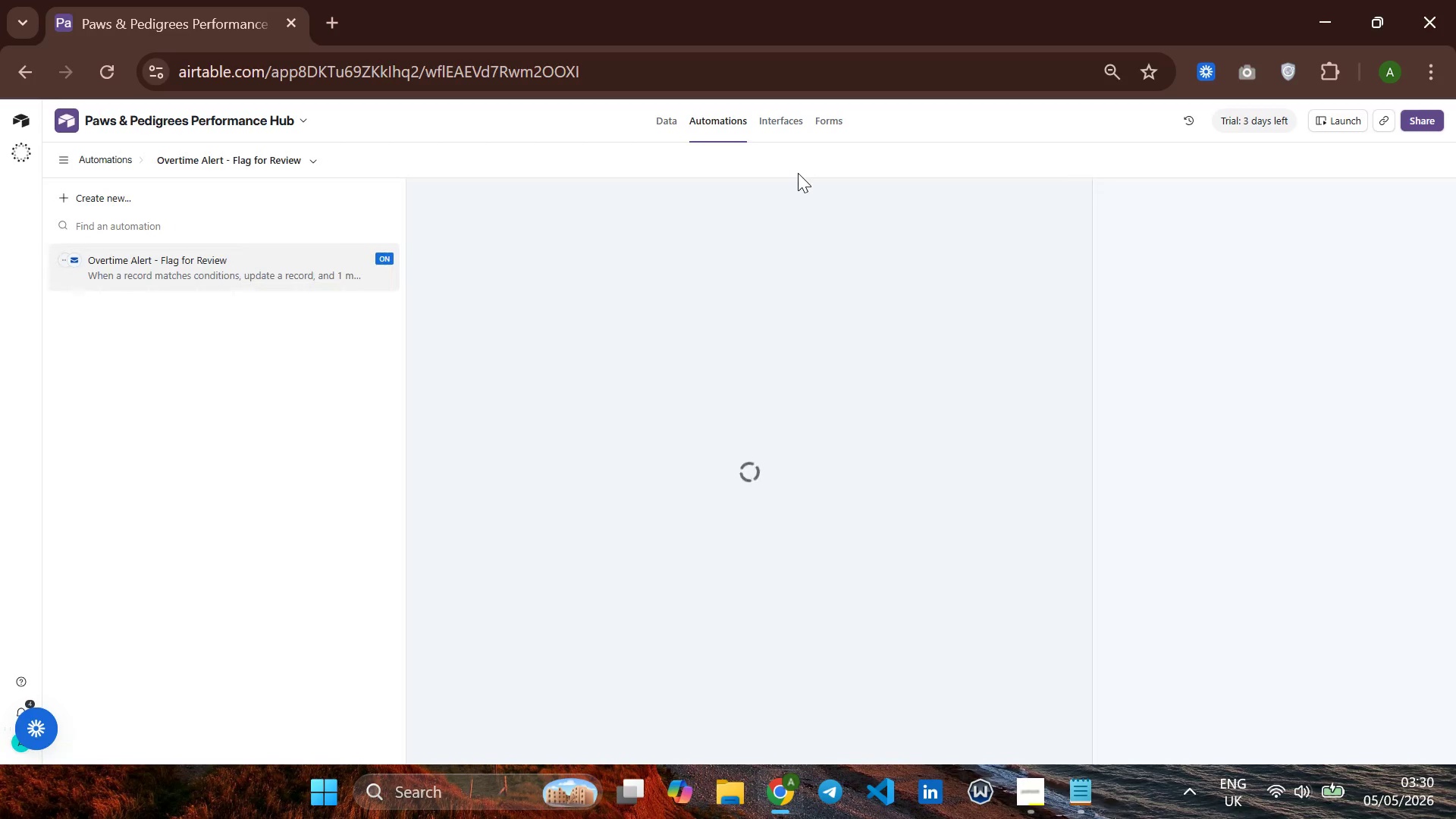 
left_click([327, 24])
 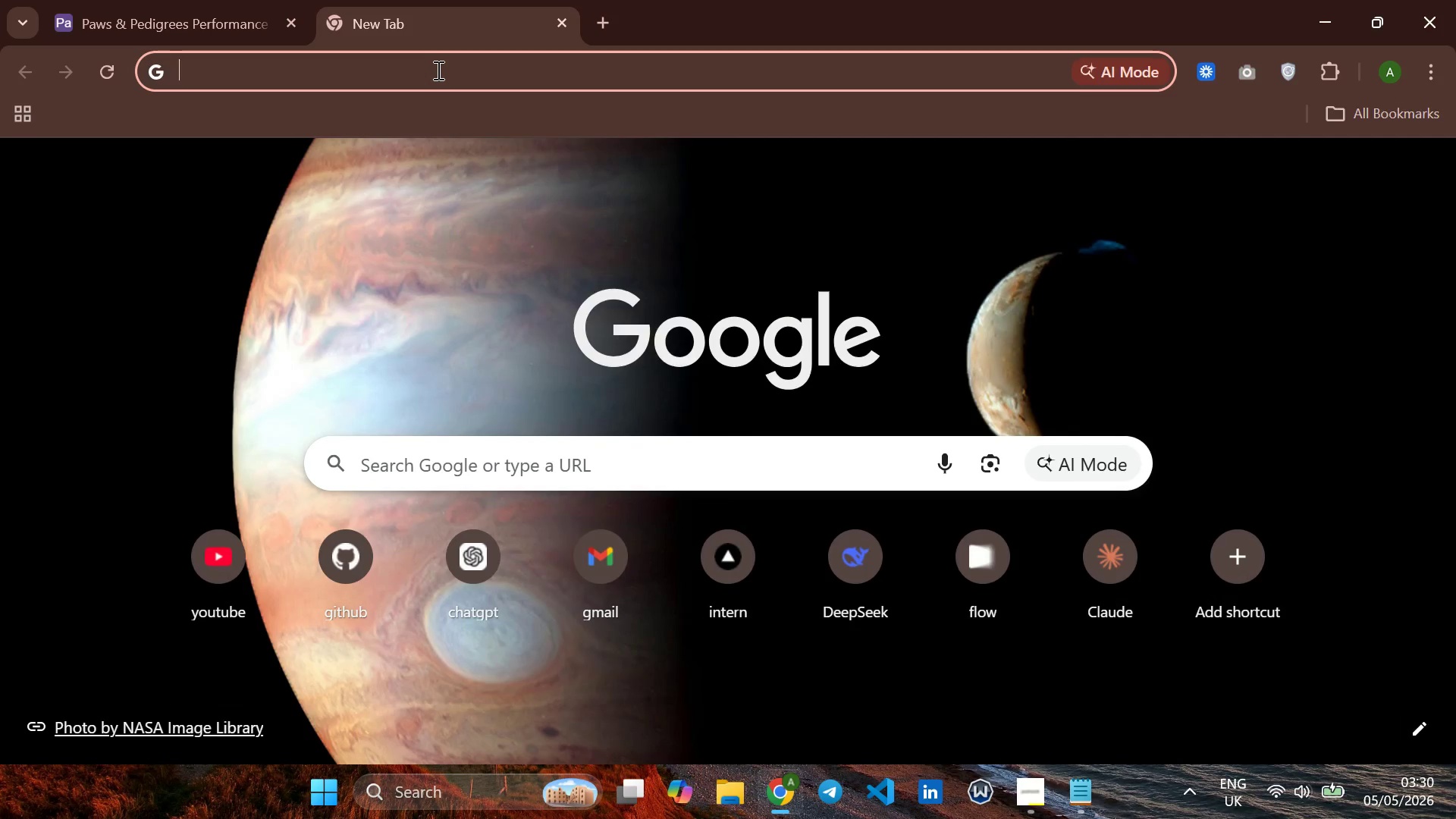 
type(gma)
 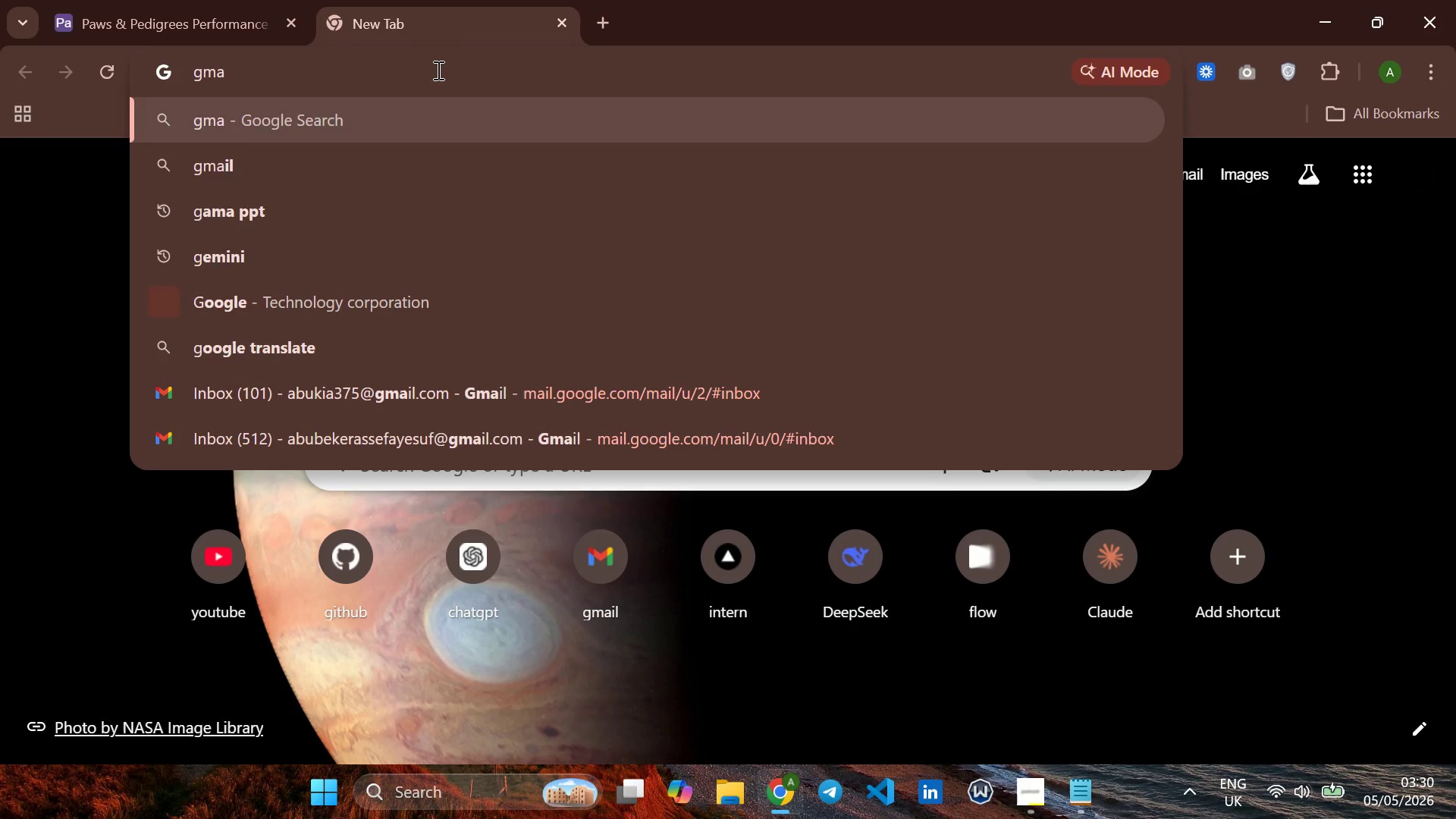 
hold_key(key=Backspace, duration=0.62)
 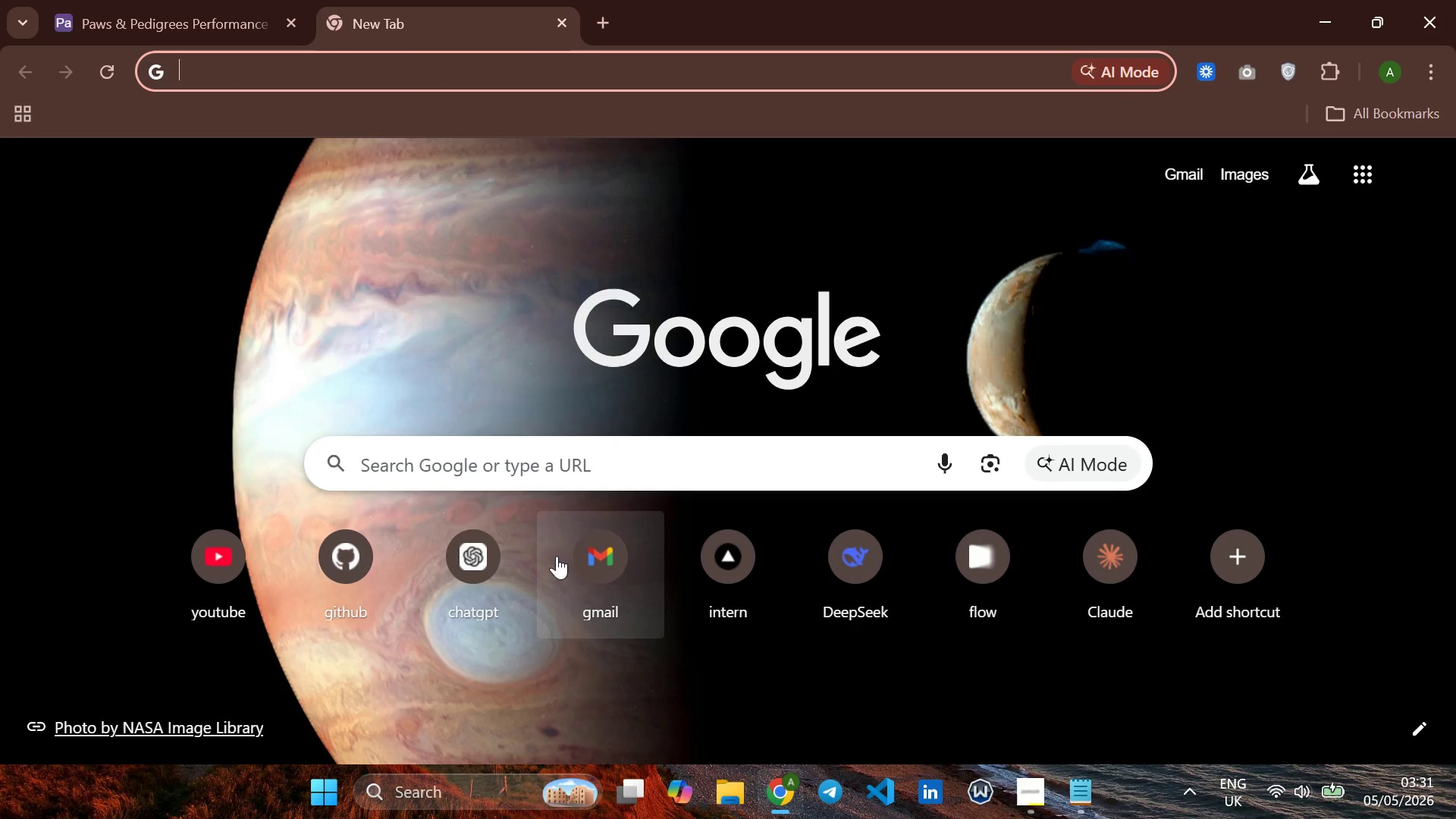 
left_click([558, 559])
 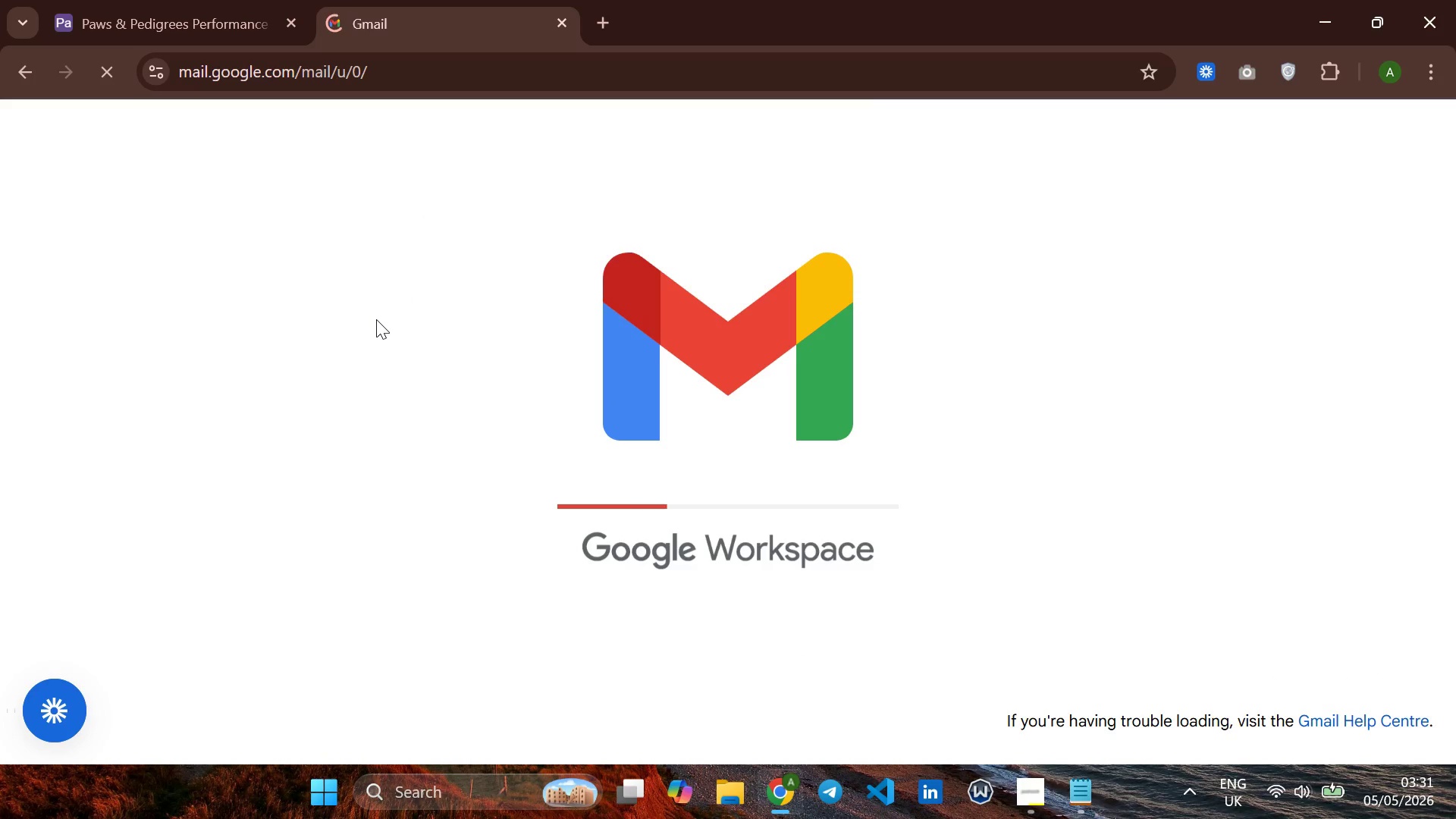 
wait(6.67)
 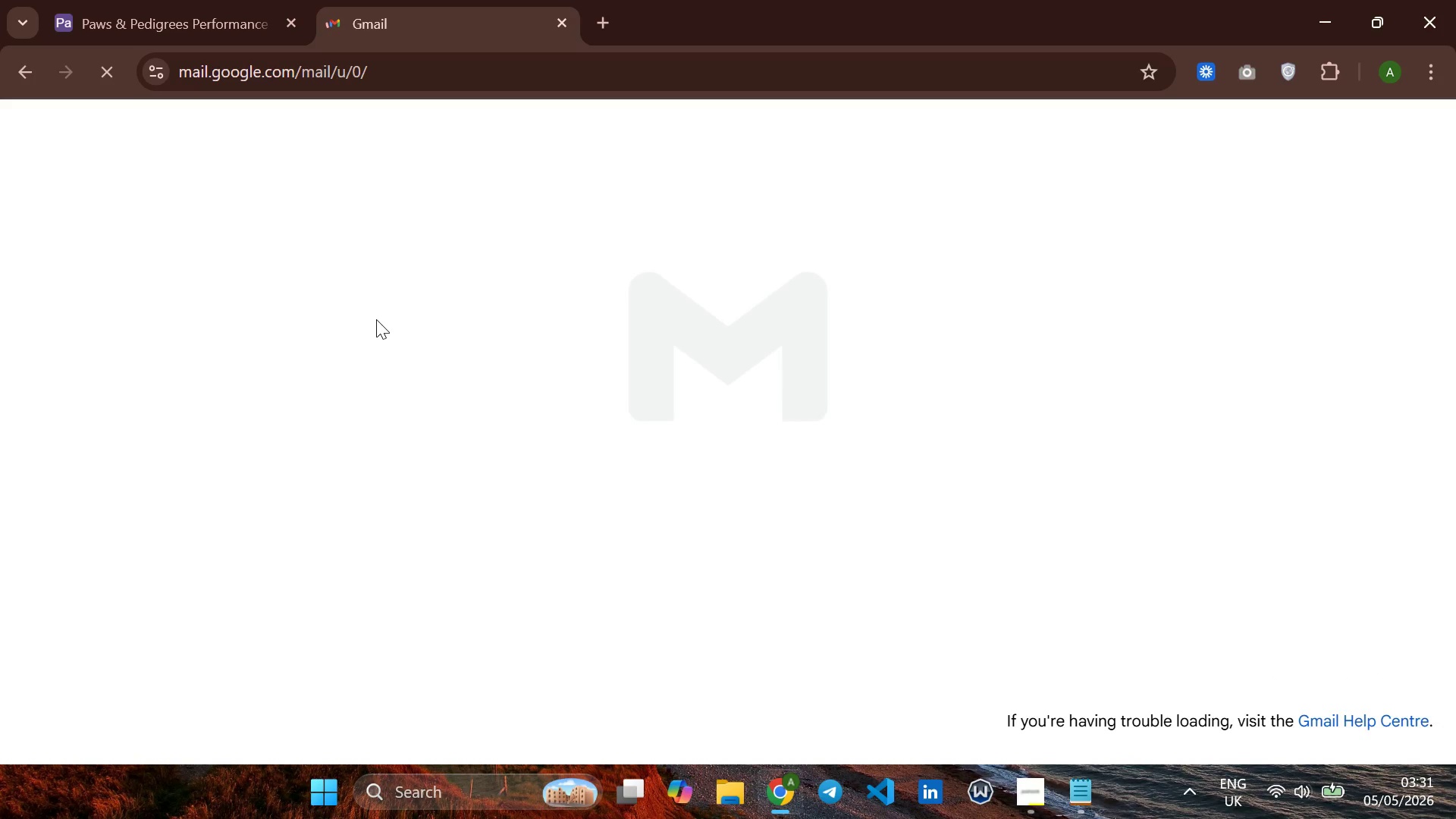 
left_click([657, 314])
 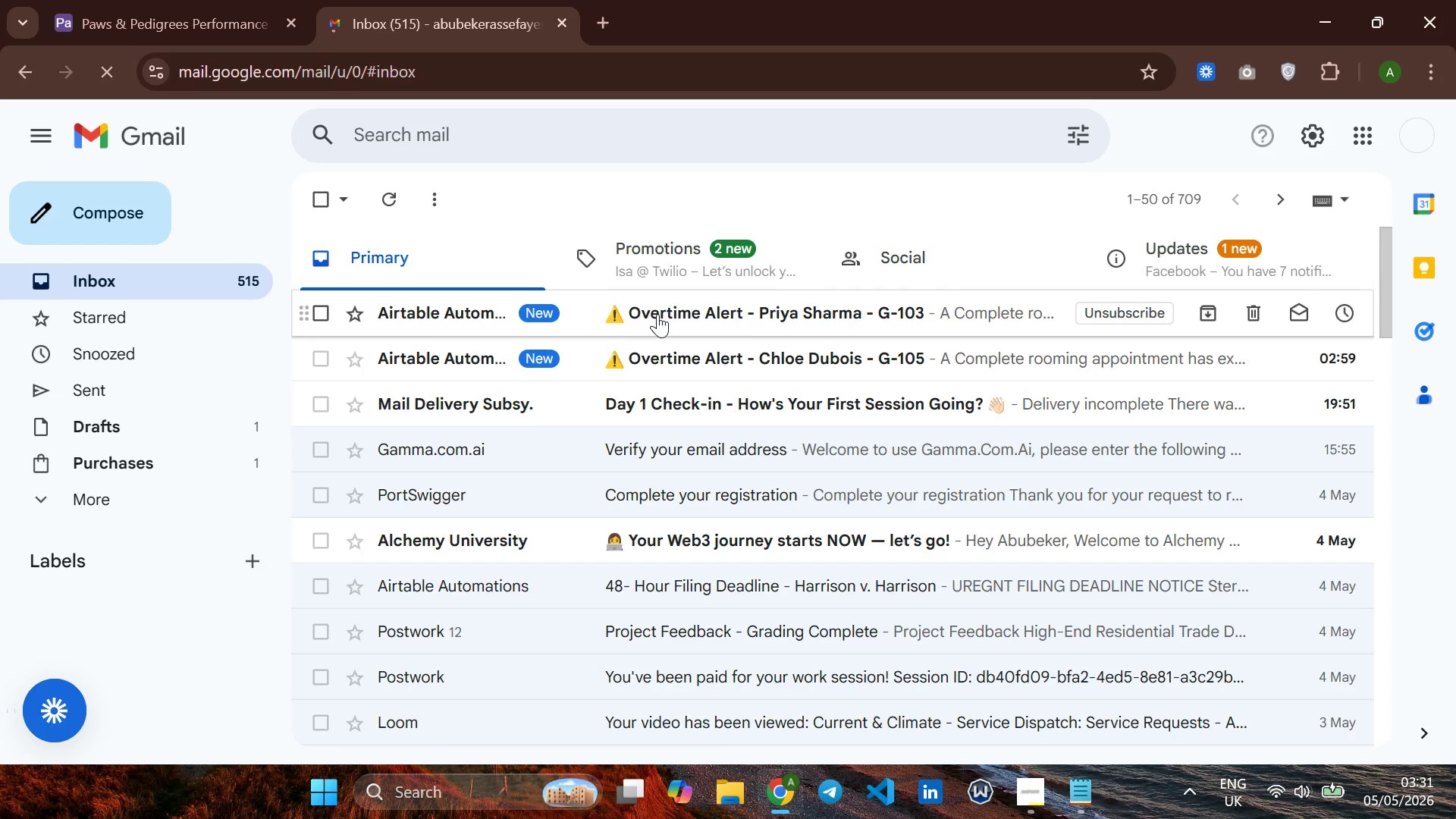 
left_click([657, 314])
 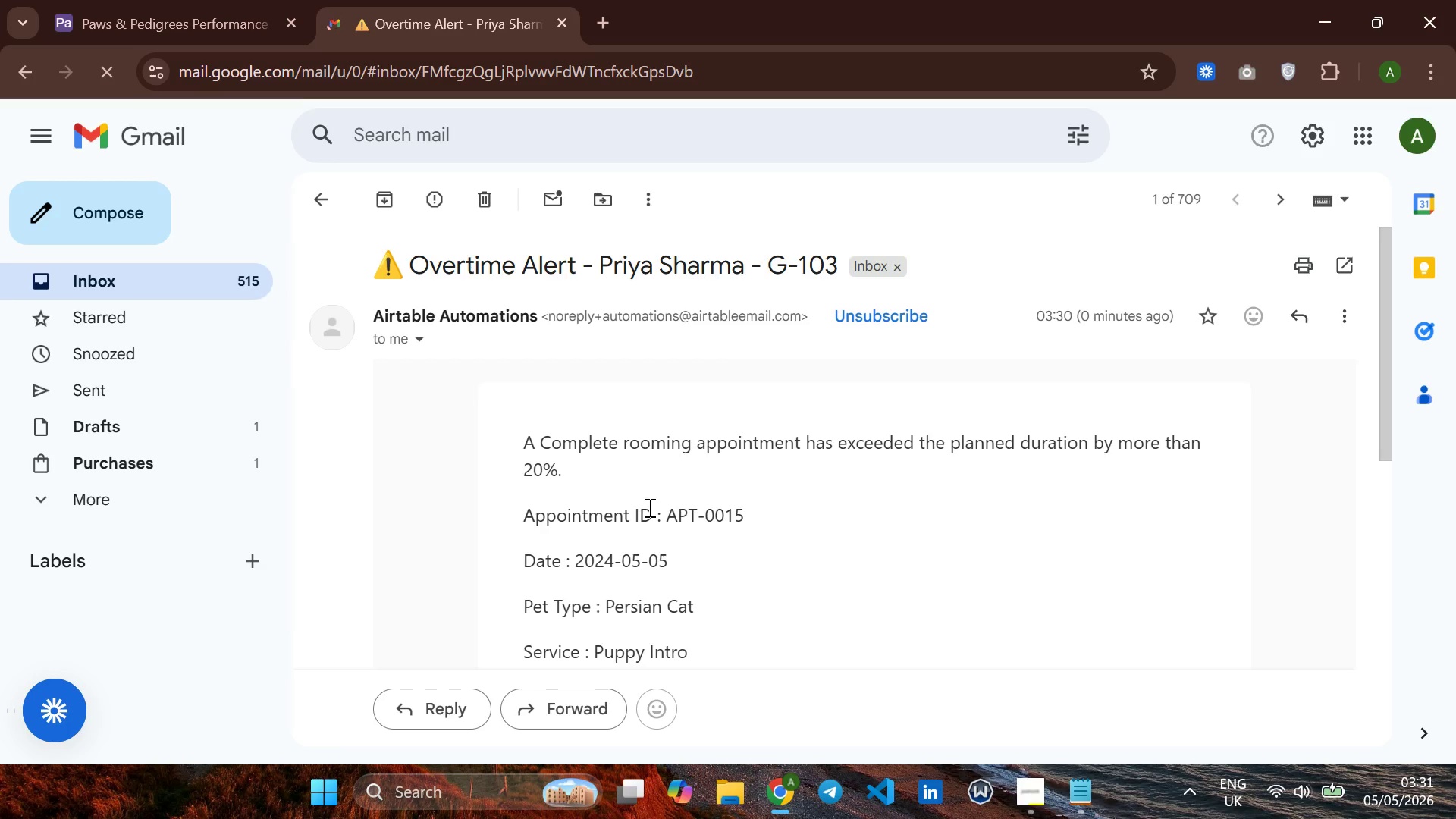 
scroll: coordinate [649, 500], scroll_direction: down, amount: 4.0
 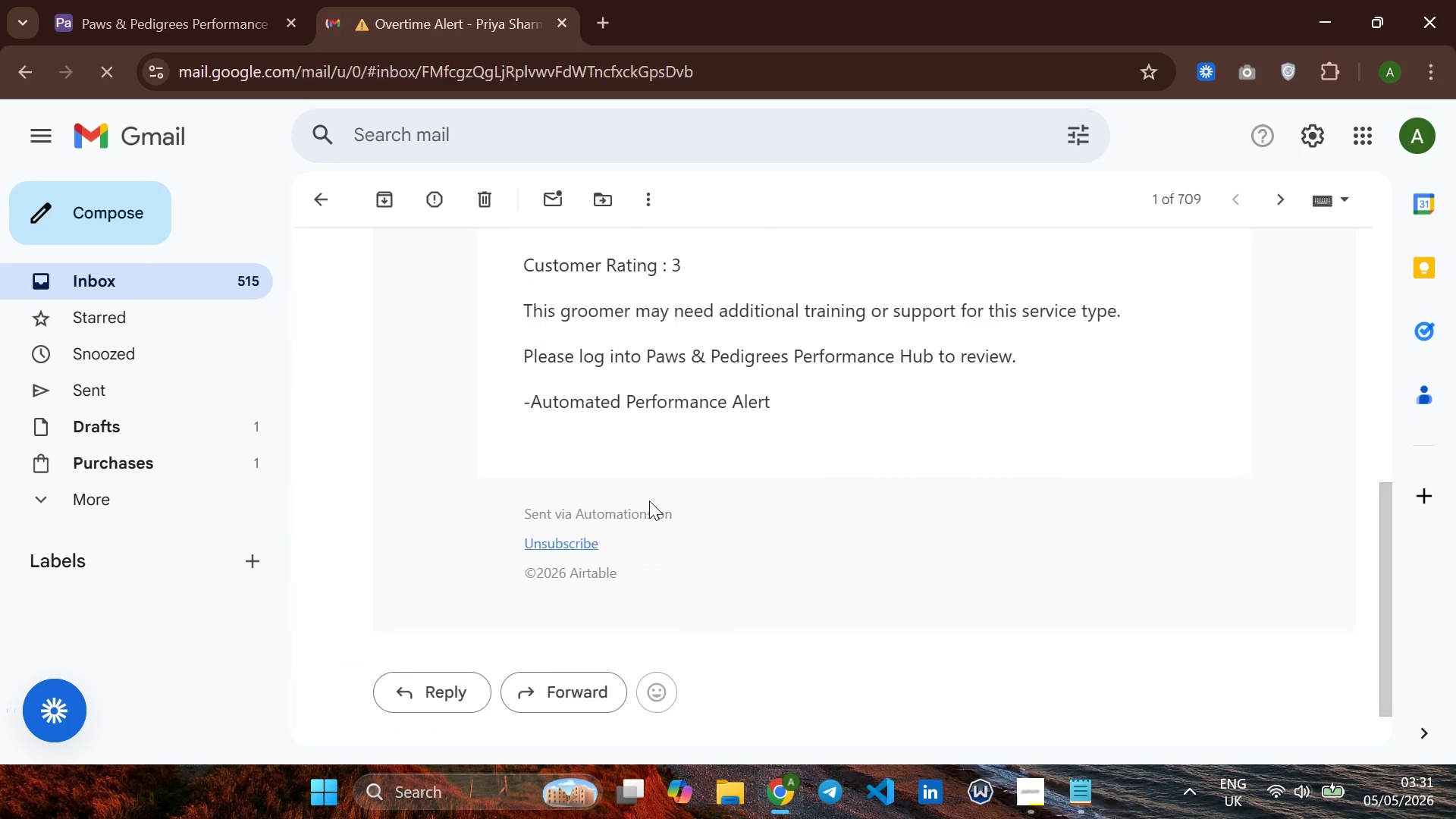 
scroll: coordinate [649, 500], scroll_direction: up, amount: 5.0
 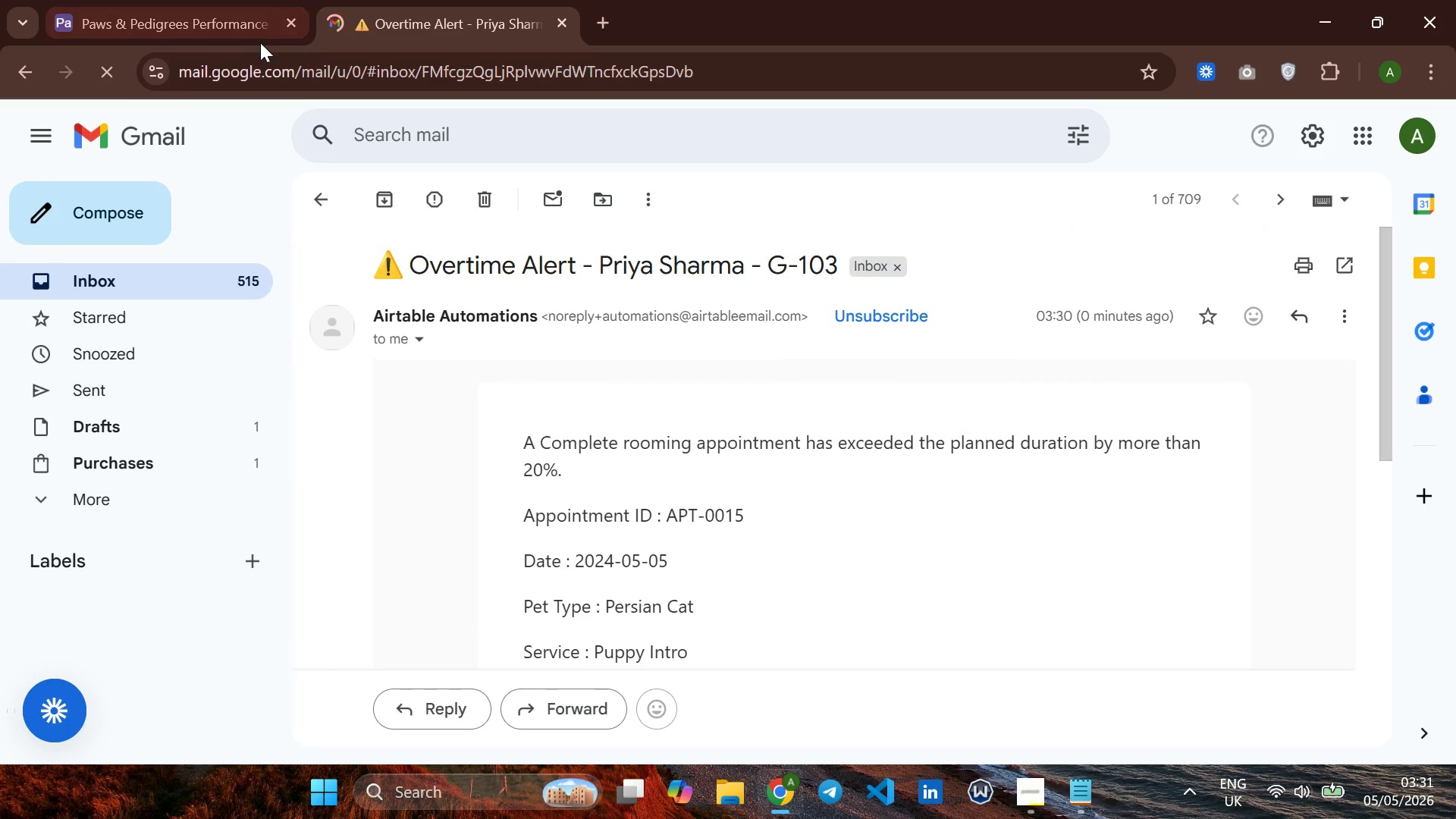 
left_click([243, 30])
 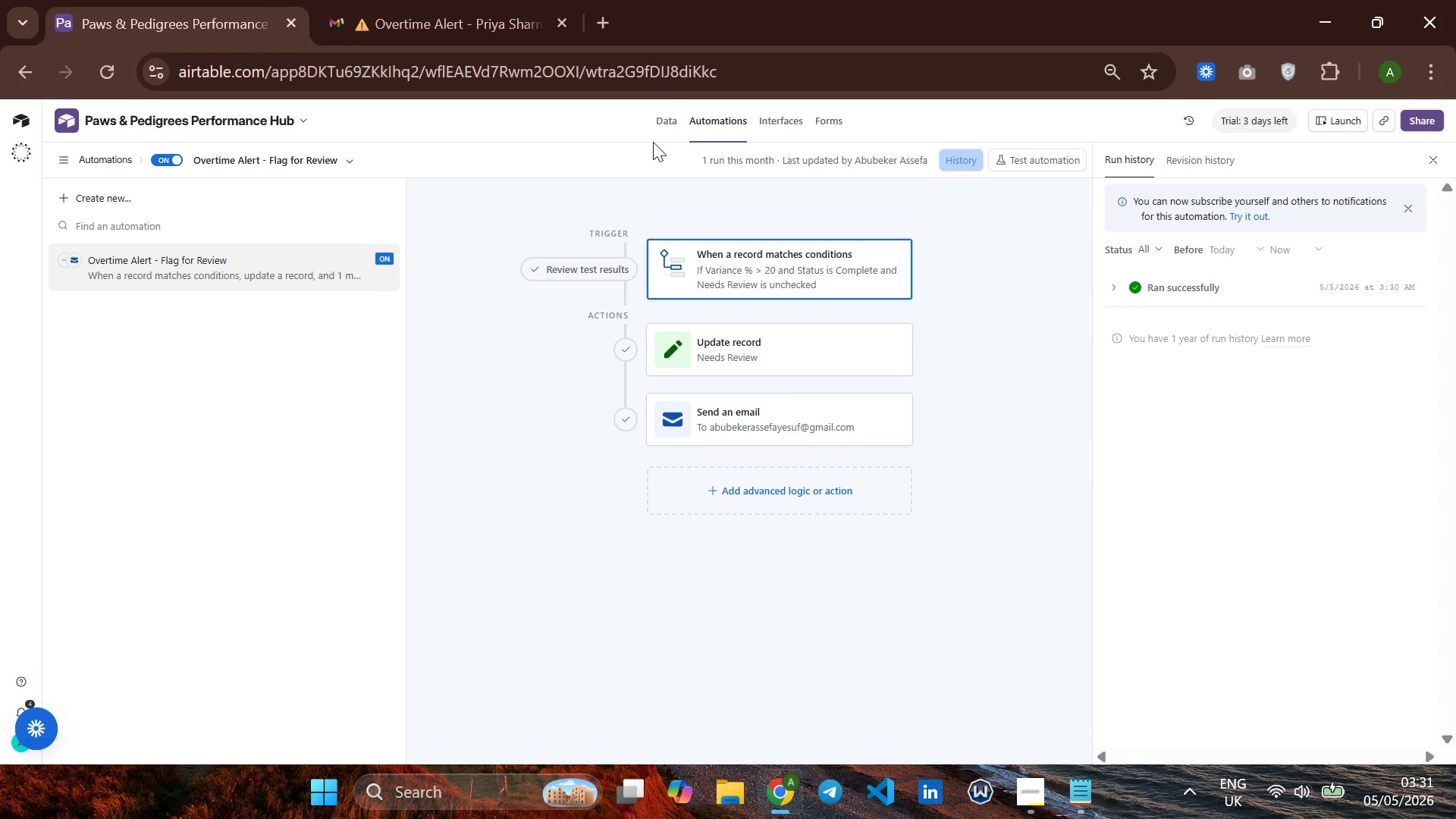 
left_click([663, 124])
 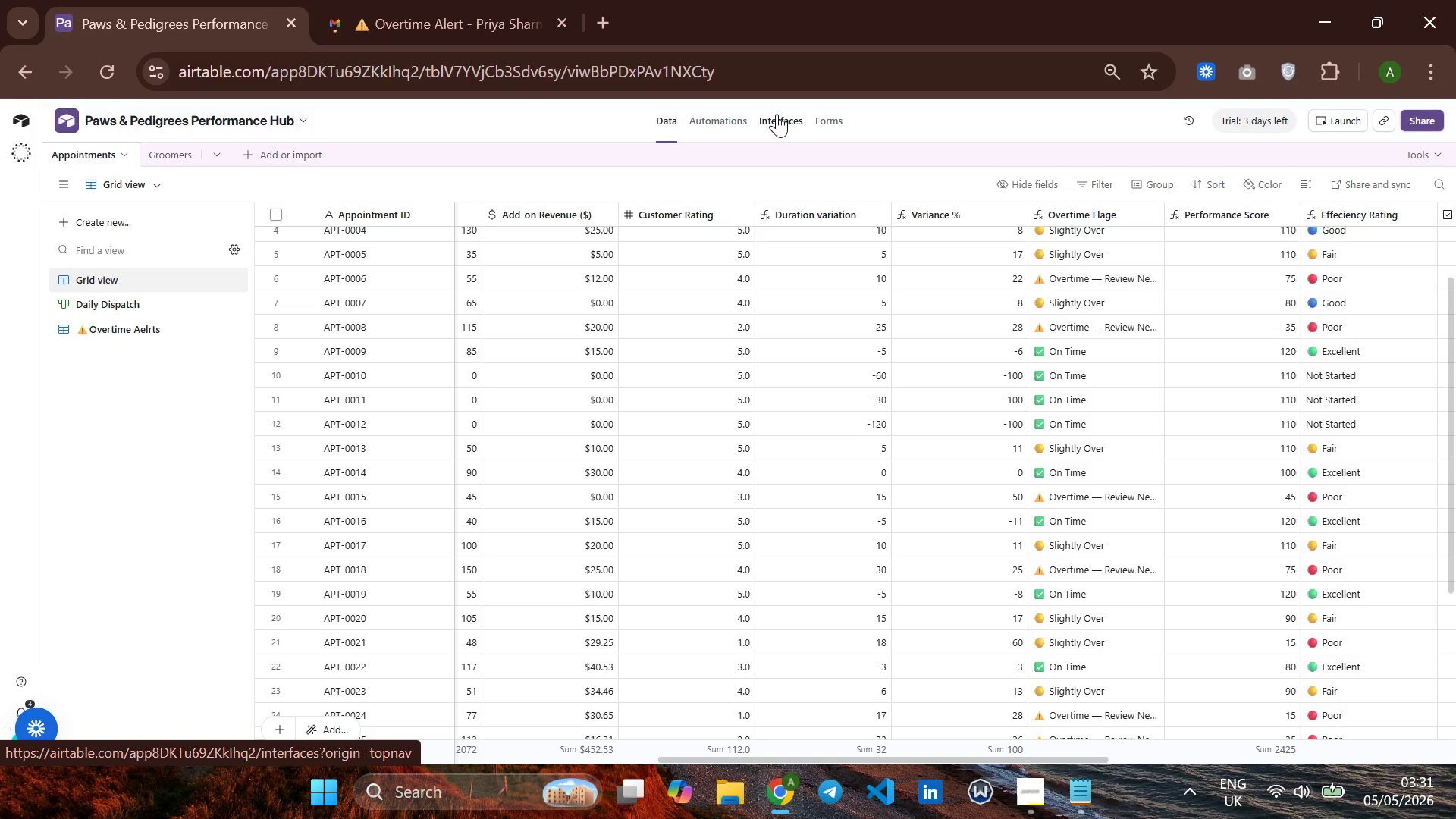 
left_click([777, 114])
 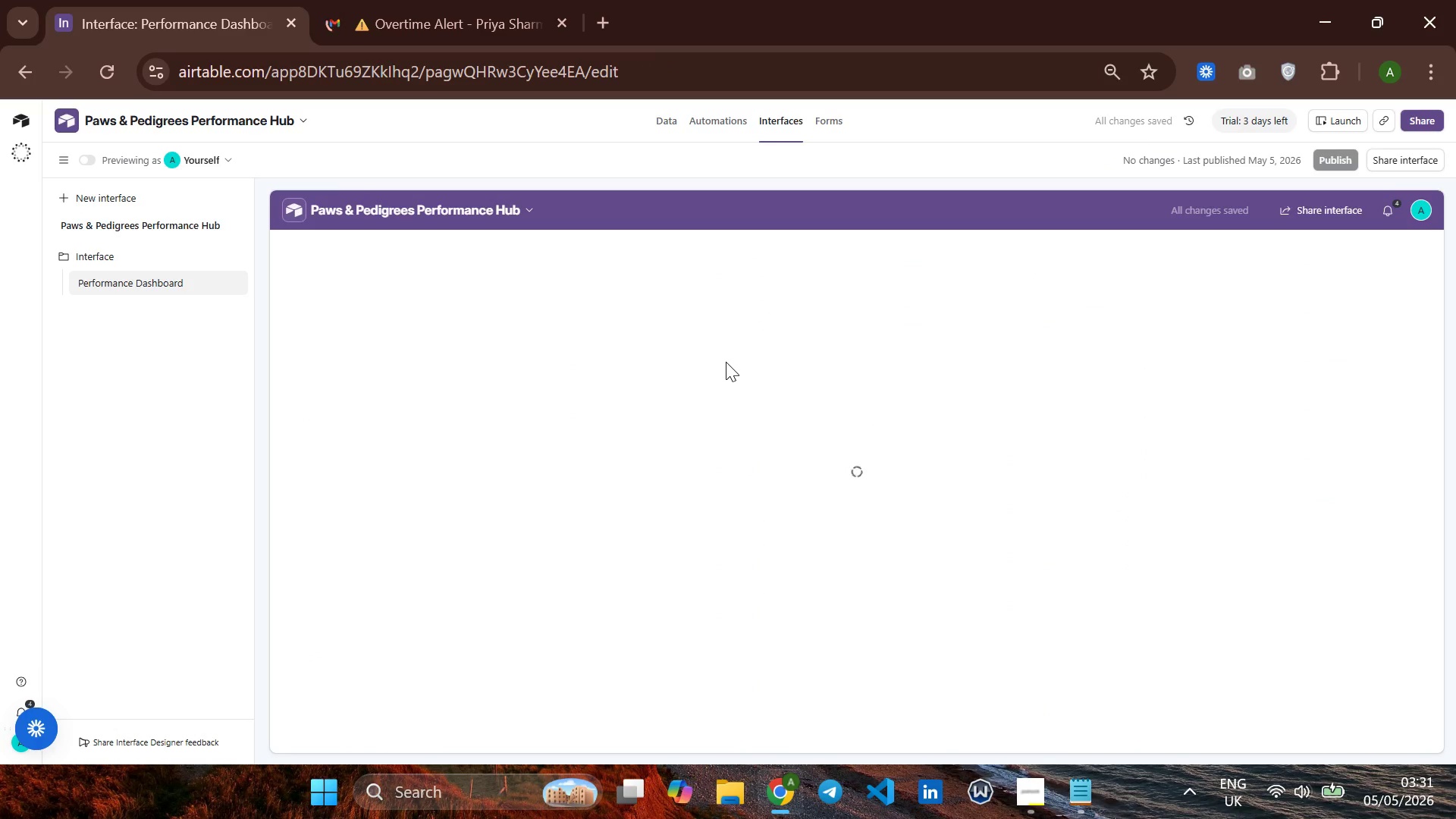 
wait(5.91)
 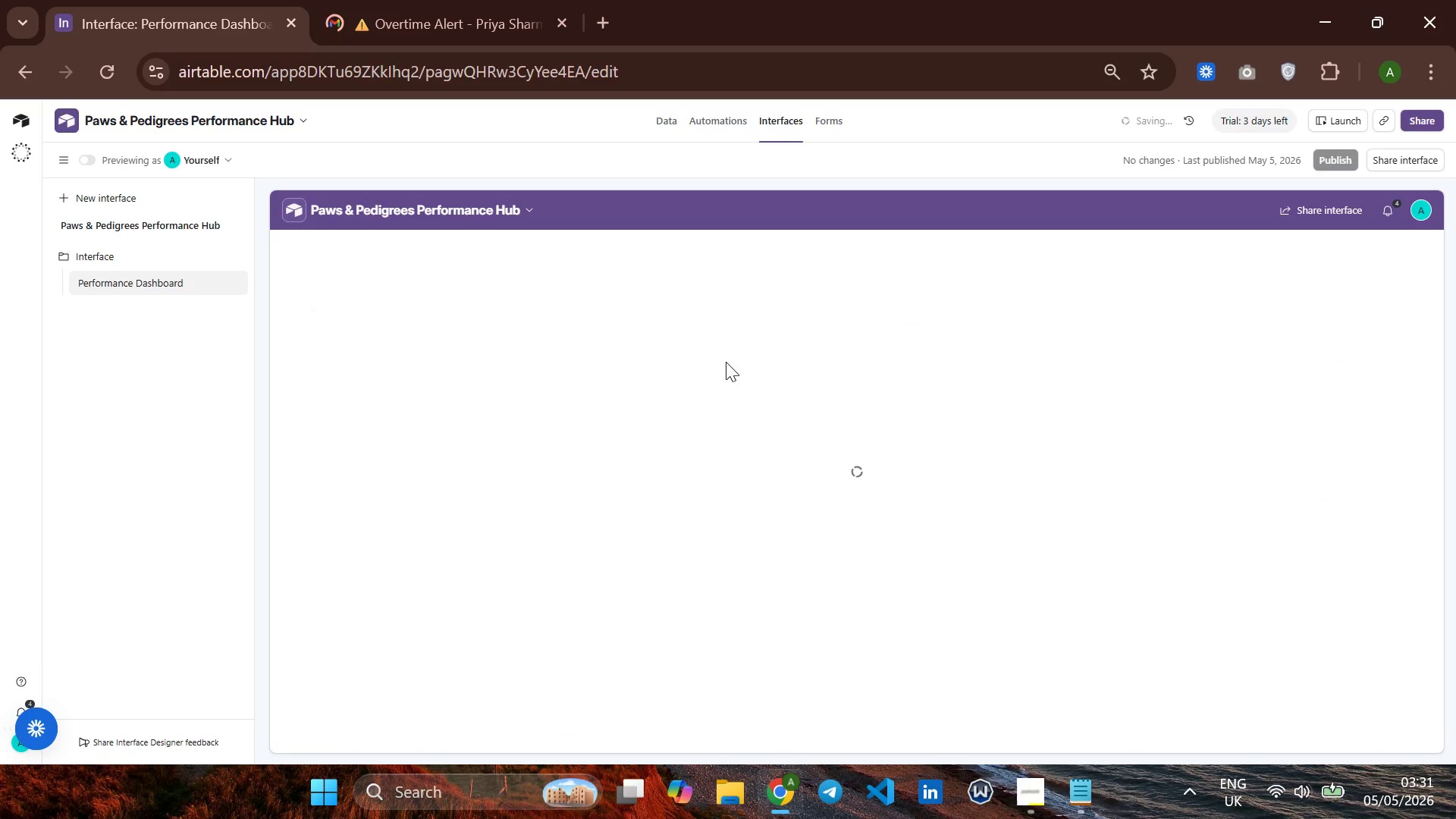 
scroll: coordinate [726, 362], scroll_direction: down, amount: 1.0
 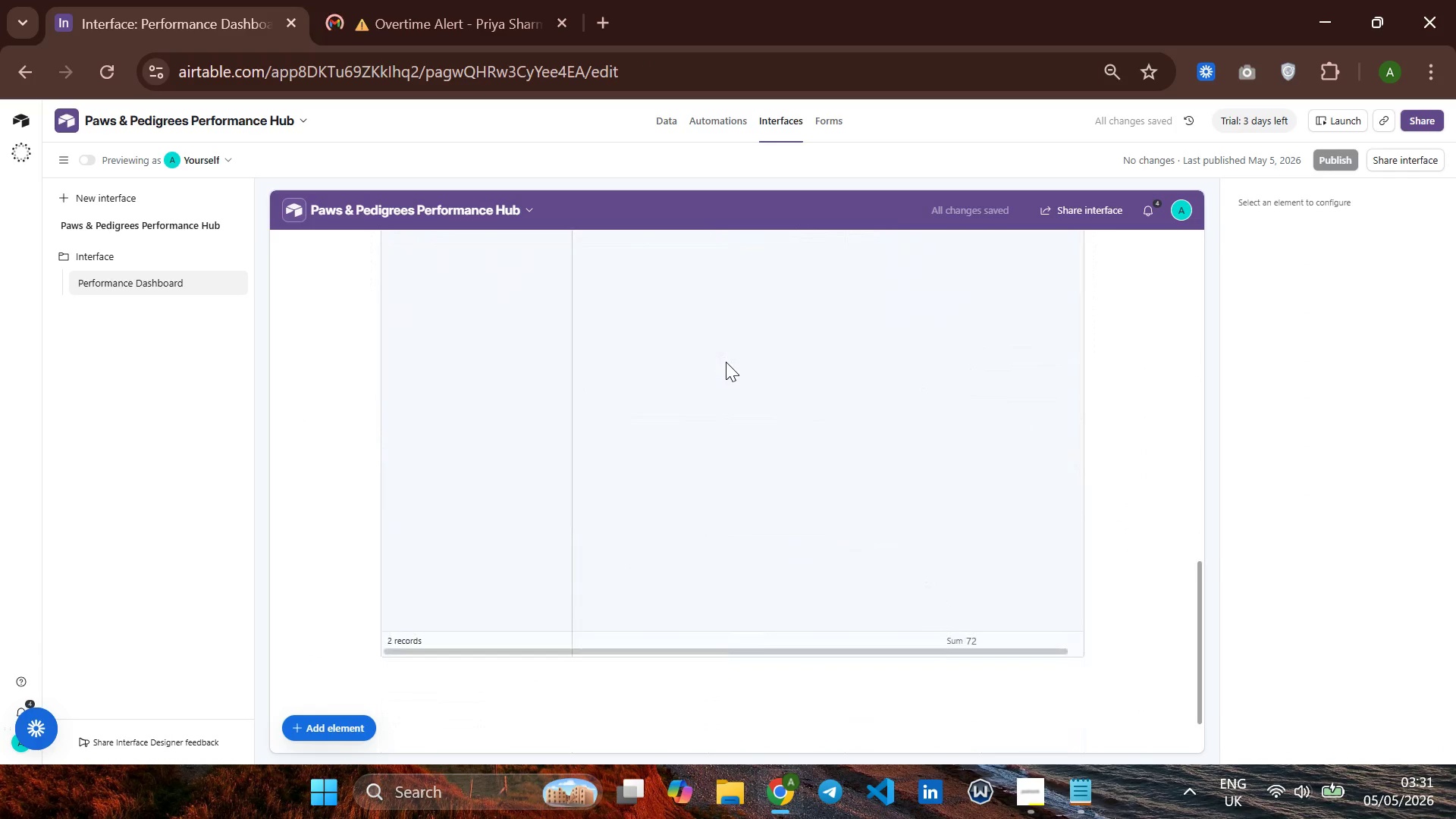 
scroll: coordinate [717, 368], scroll_direction: up, amount: 1.0
 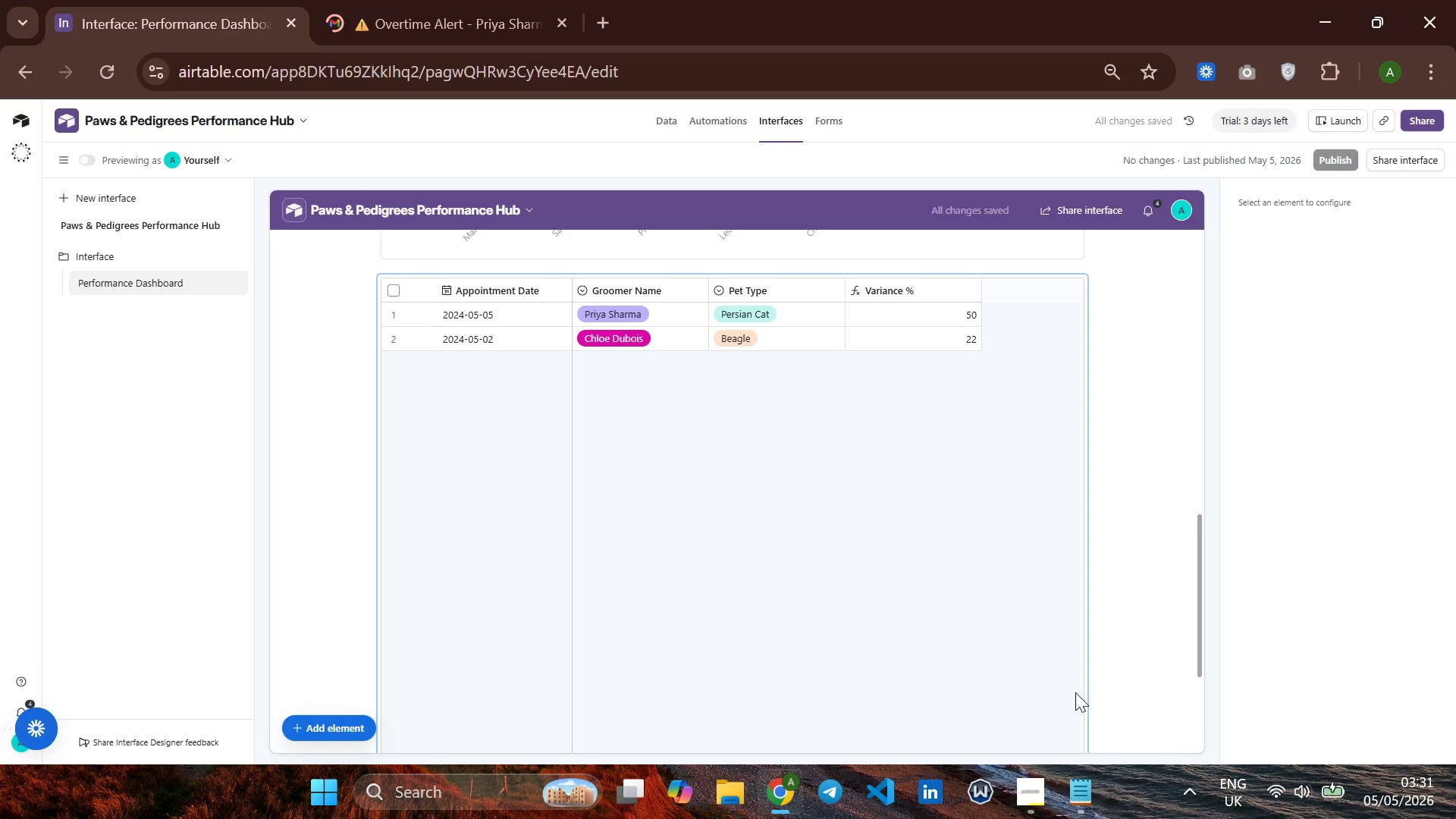 
left_click([1024, 804])